 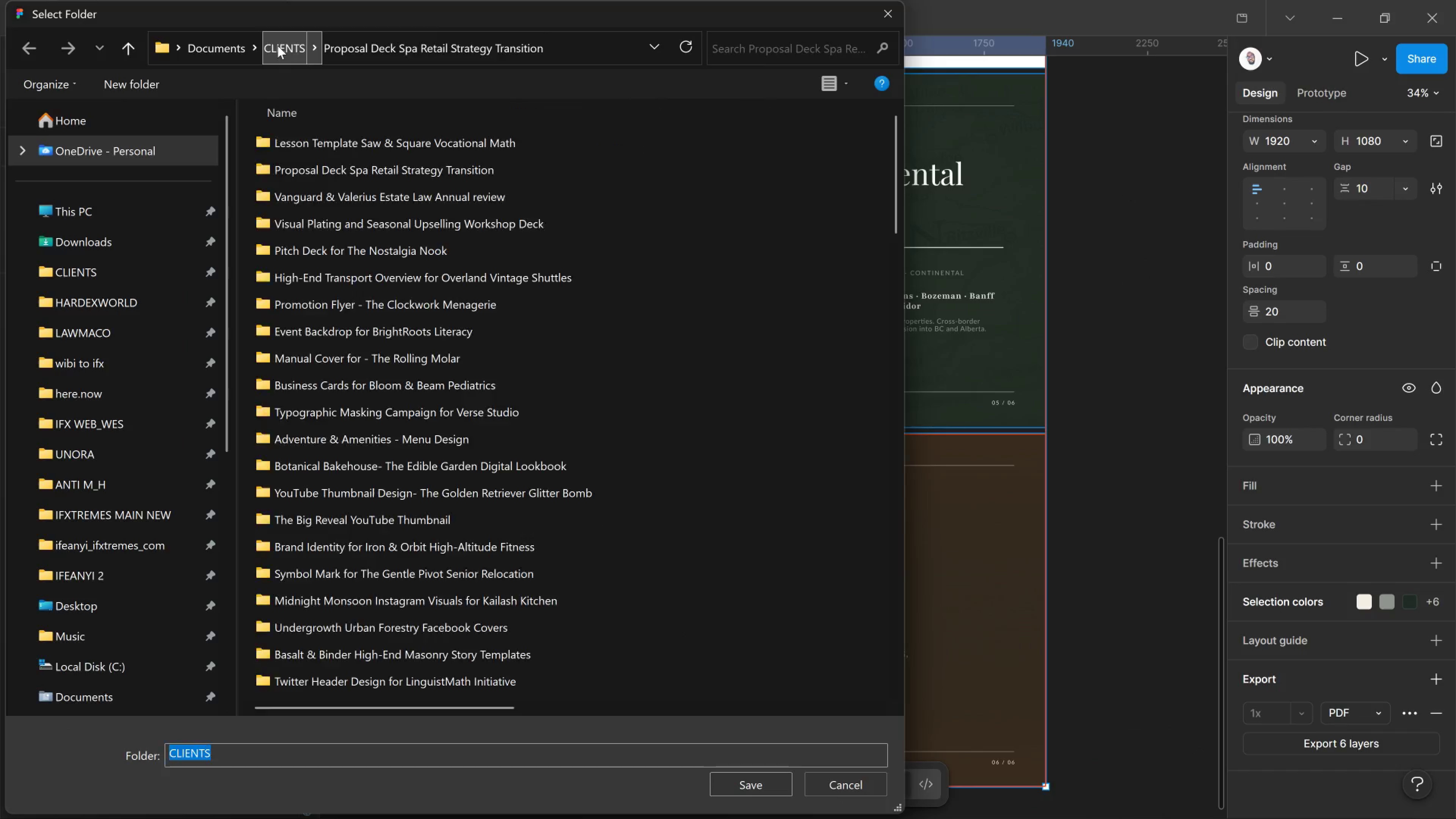 
left_click([152, 80])
 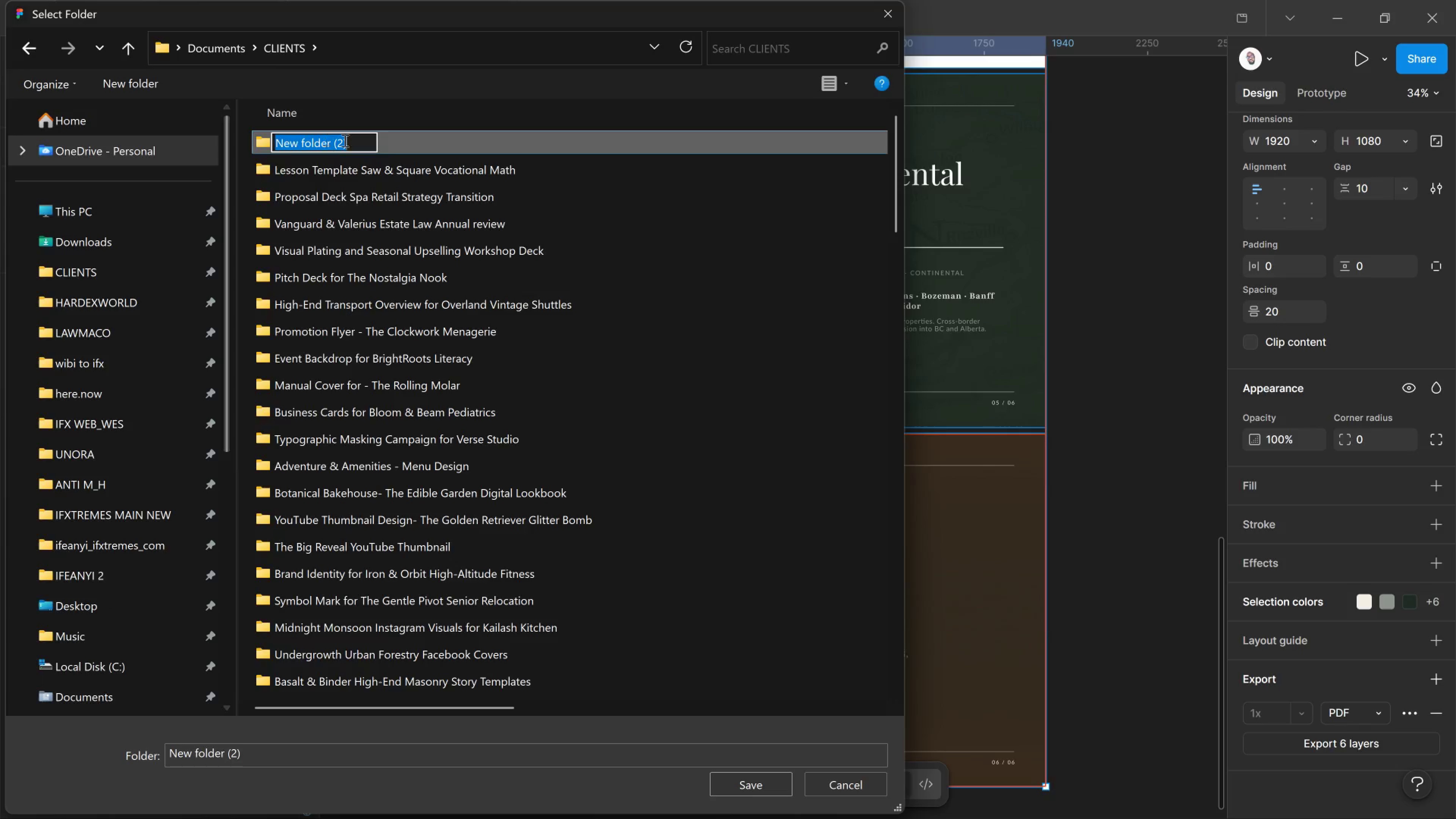 
key(Control+V)
 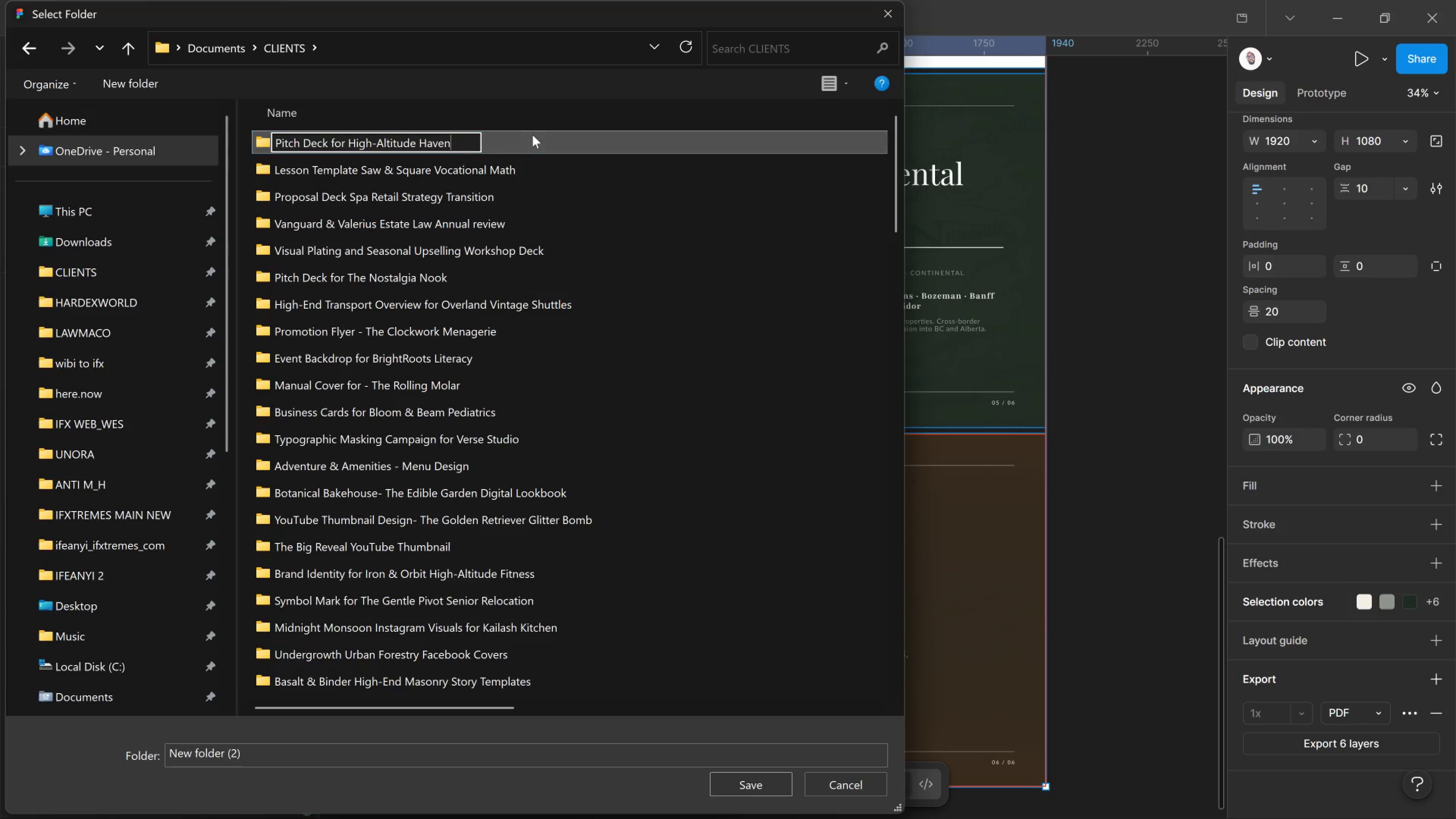 
left_click([532, 135])
 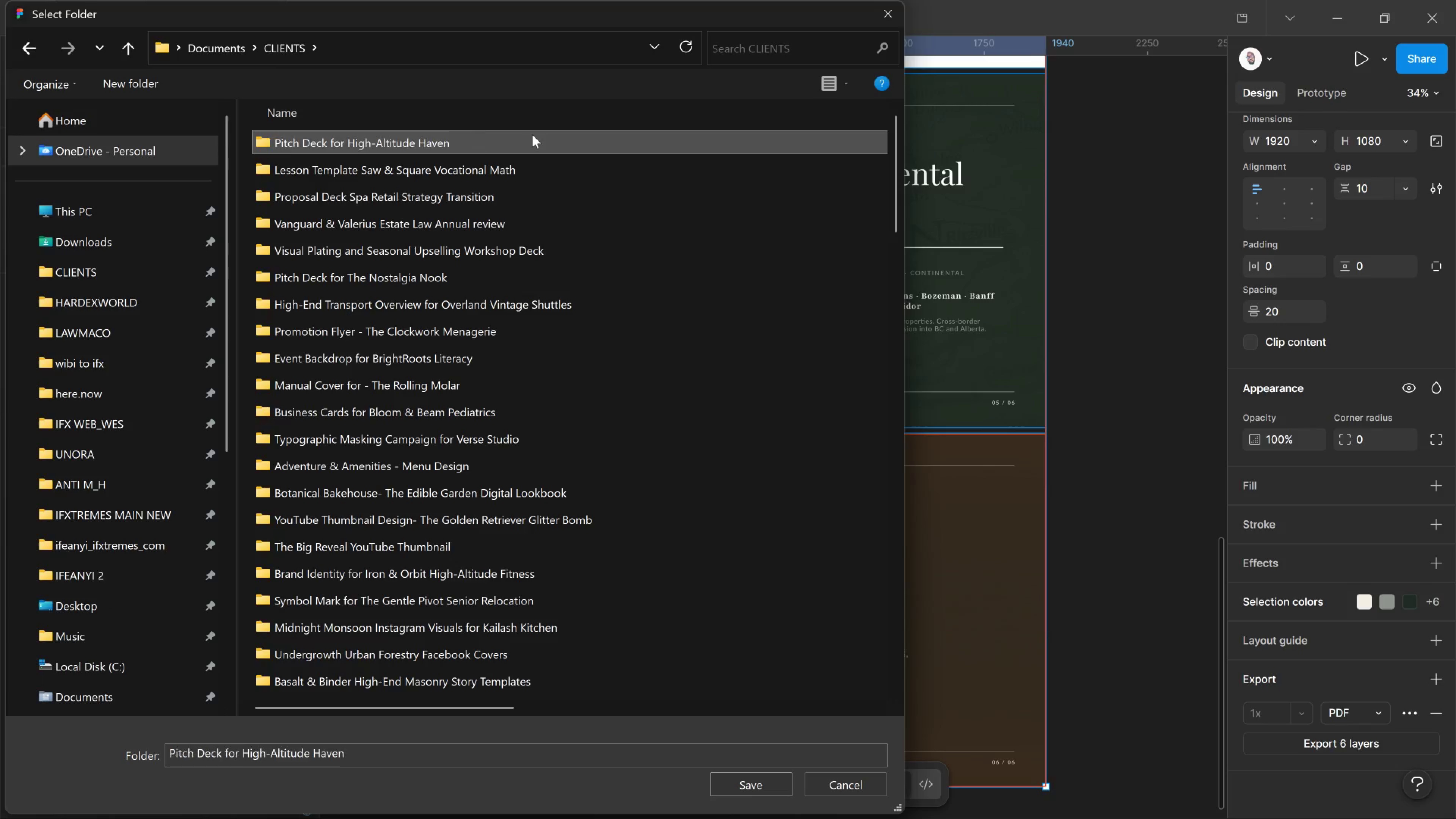 
left_click_drag(start_coordinate=[532, 135], to_coordinate=[523, 142])
 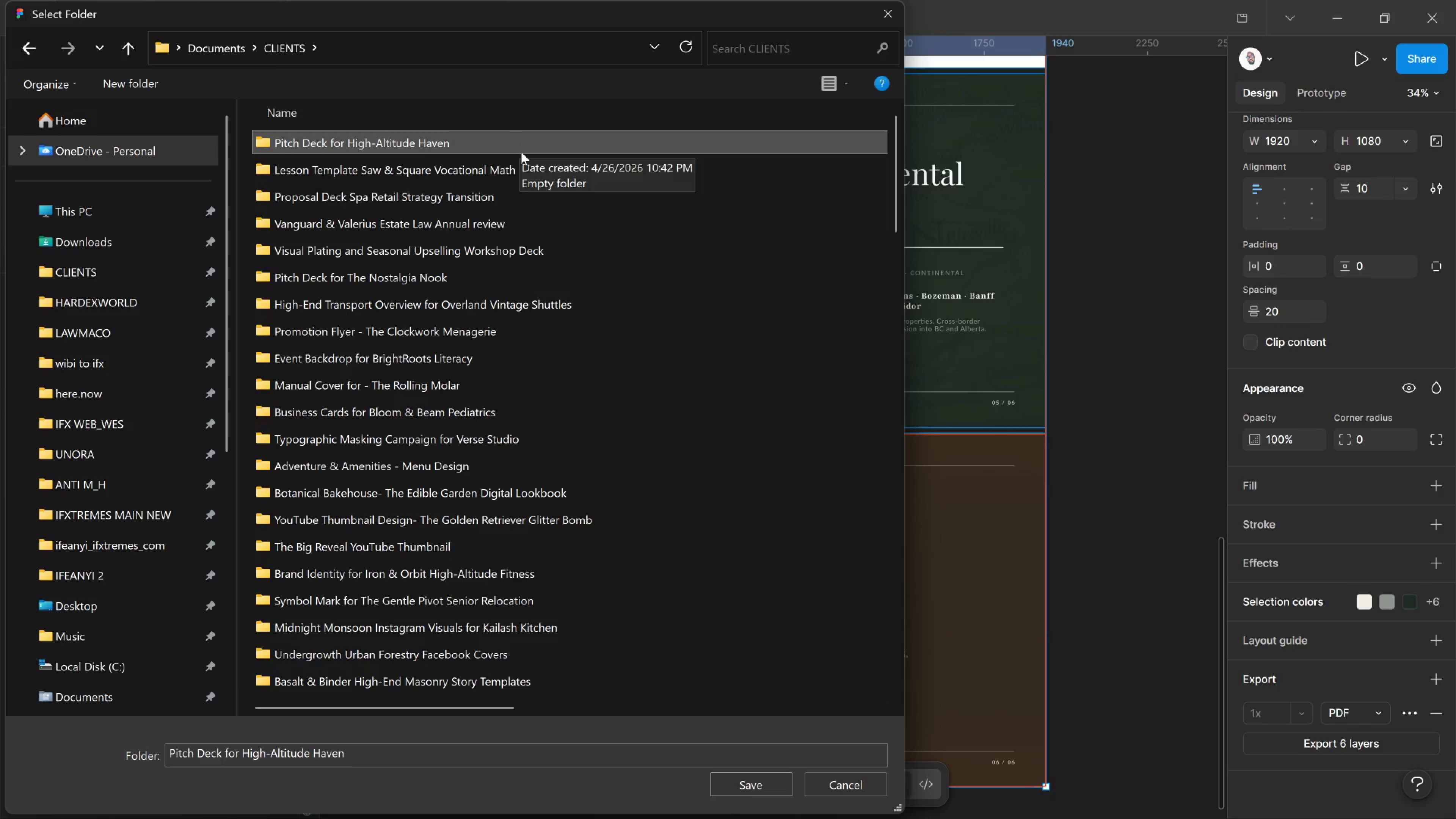 
double_click([521, 152])
 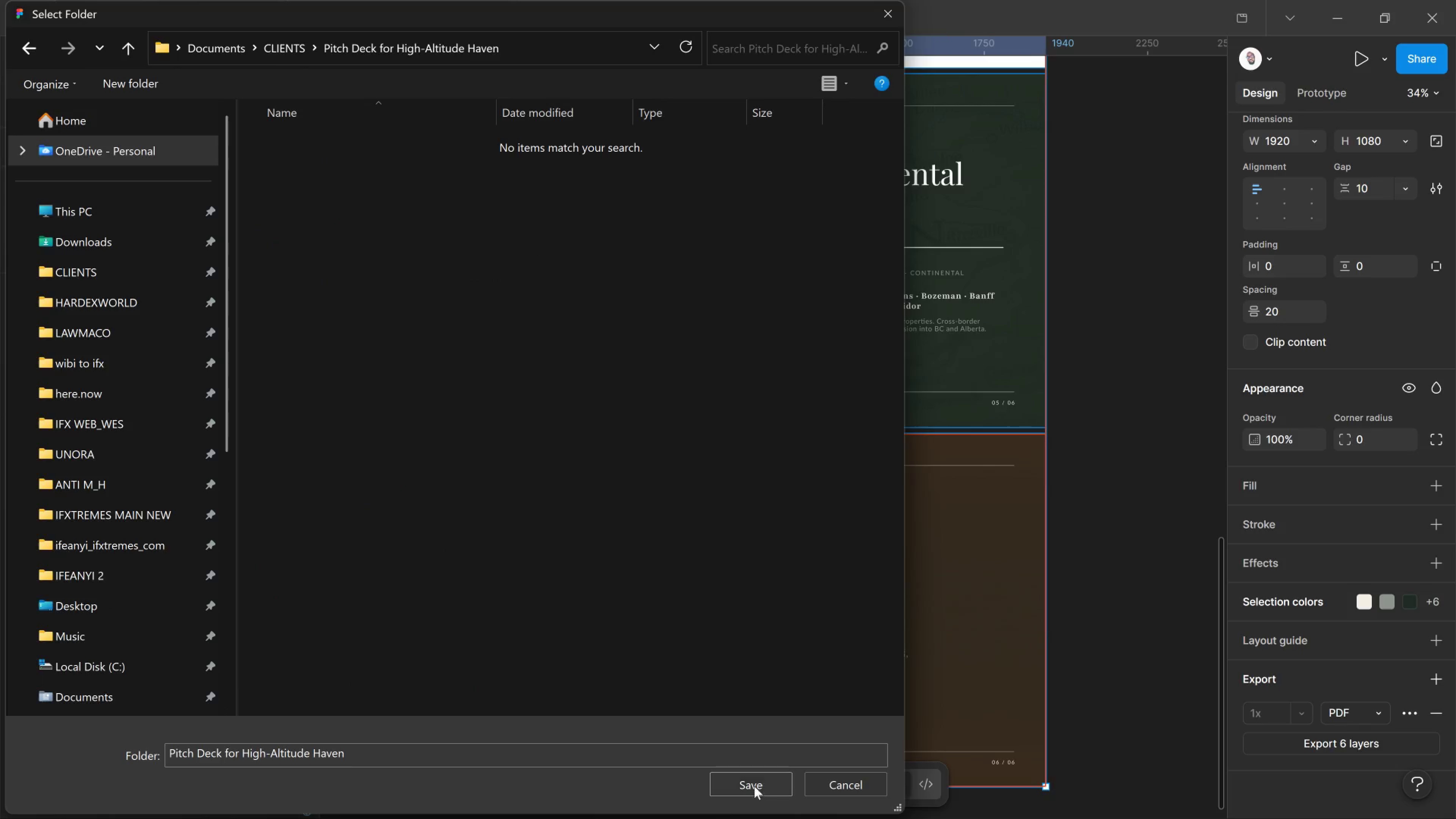 
left_click([755, 784])
 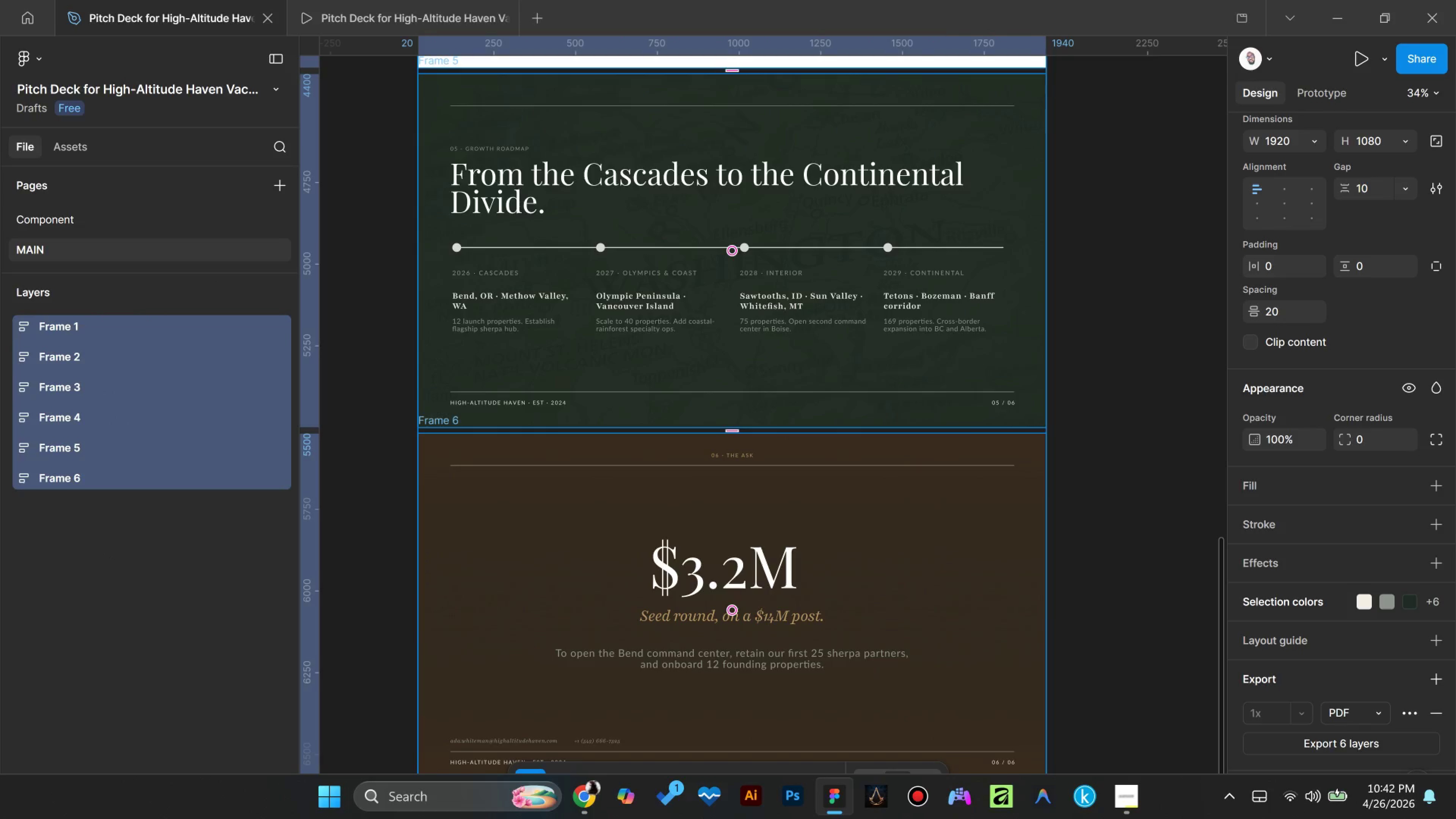 
key(Meta+E)
 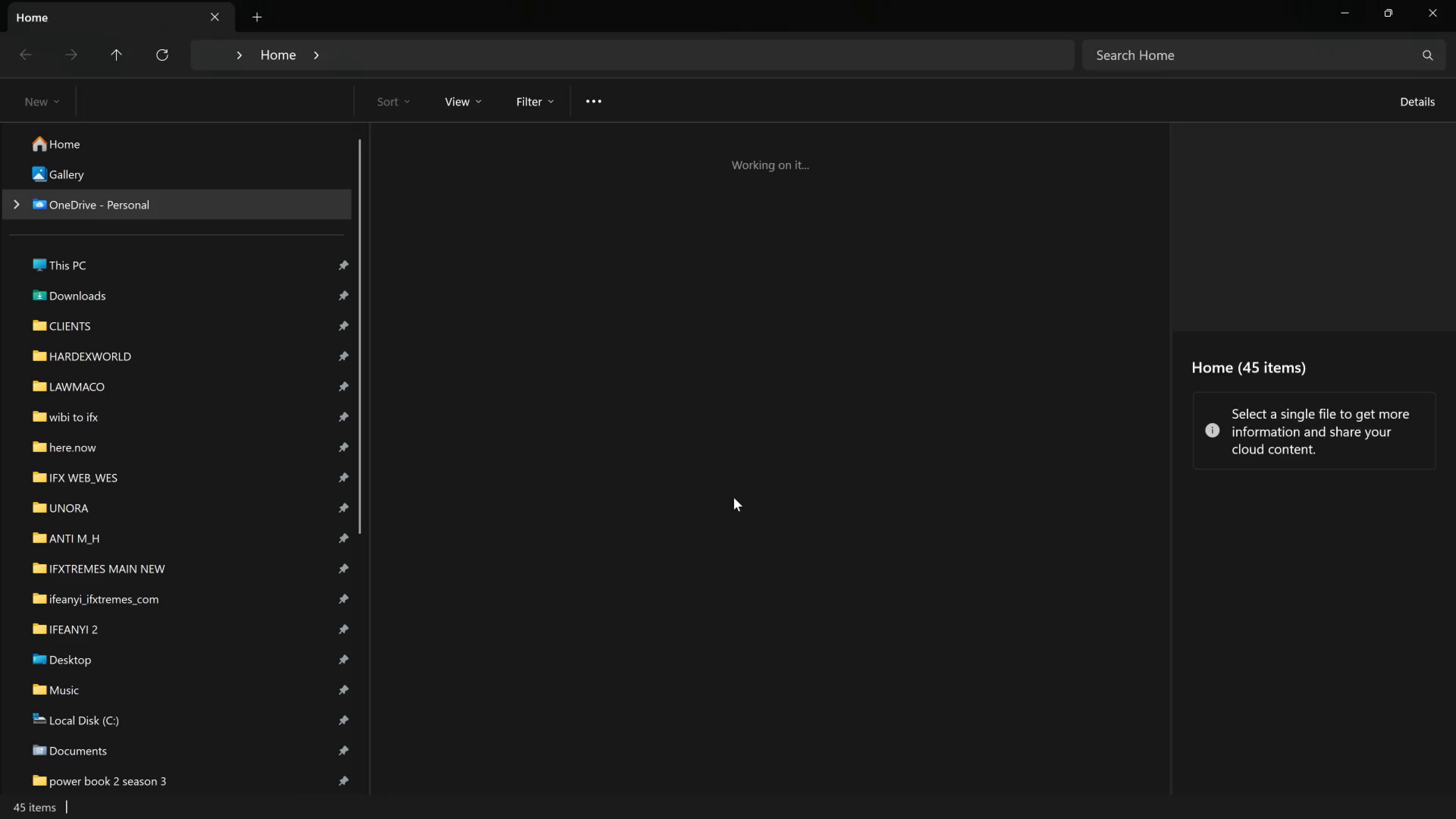 
key(Meta+MetaLeft)
 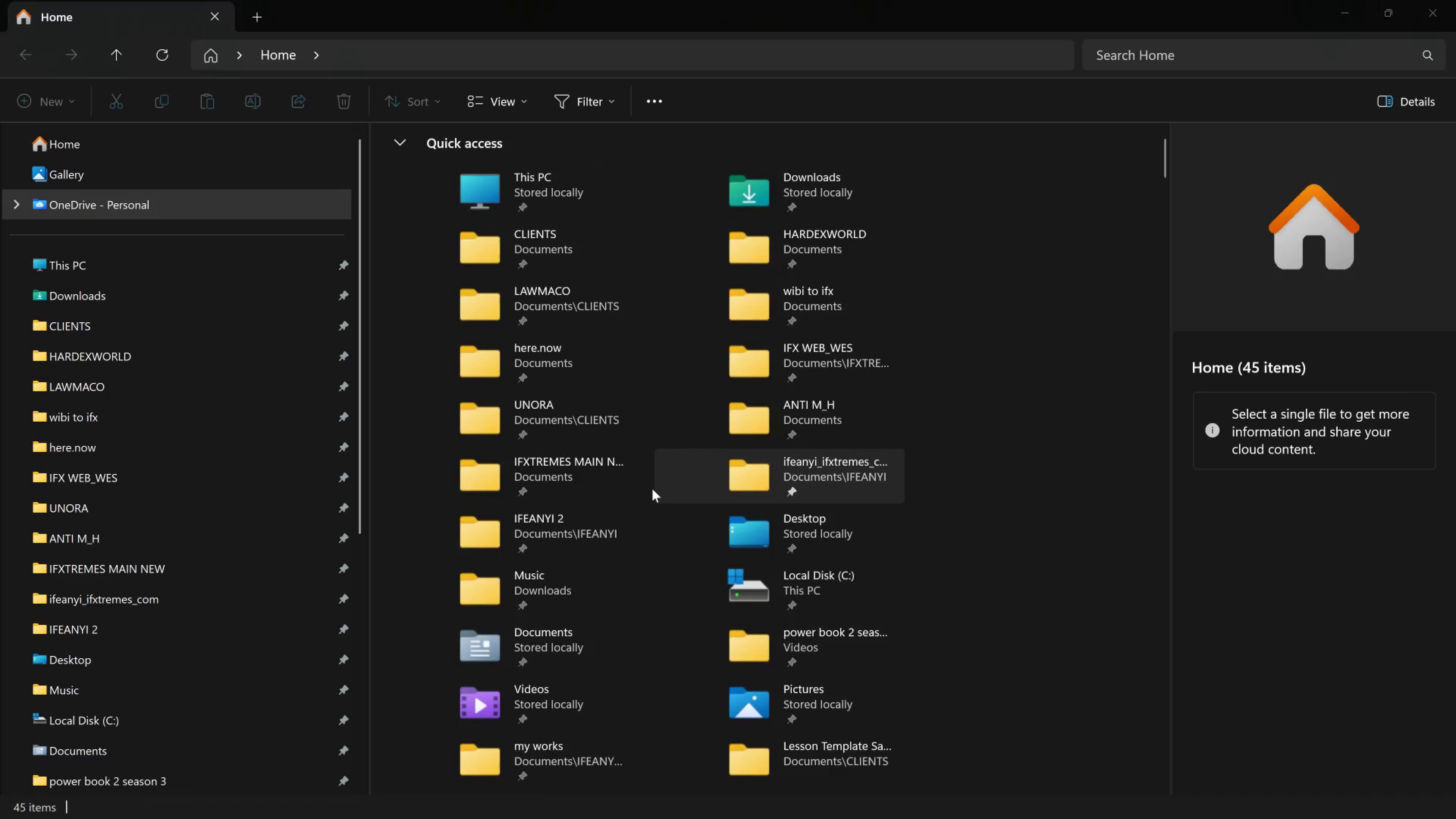 
type(AD)
 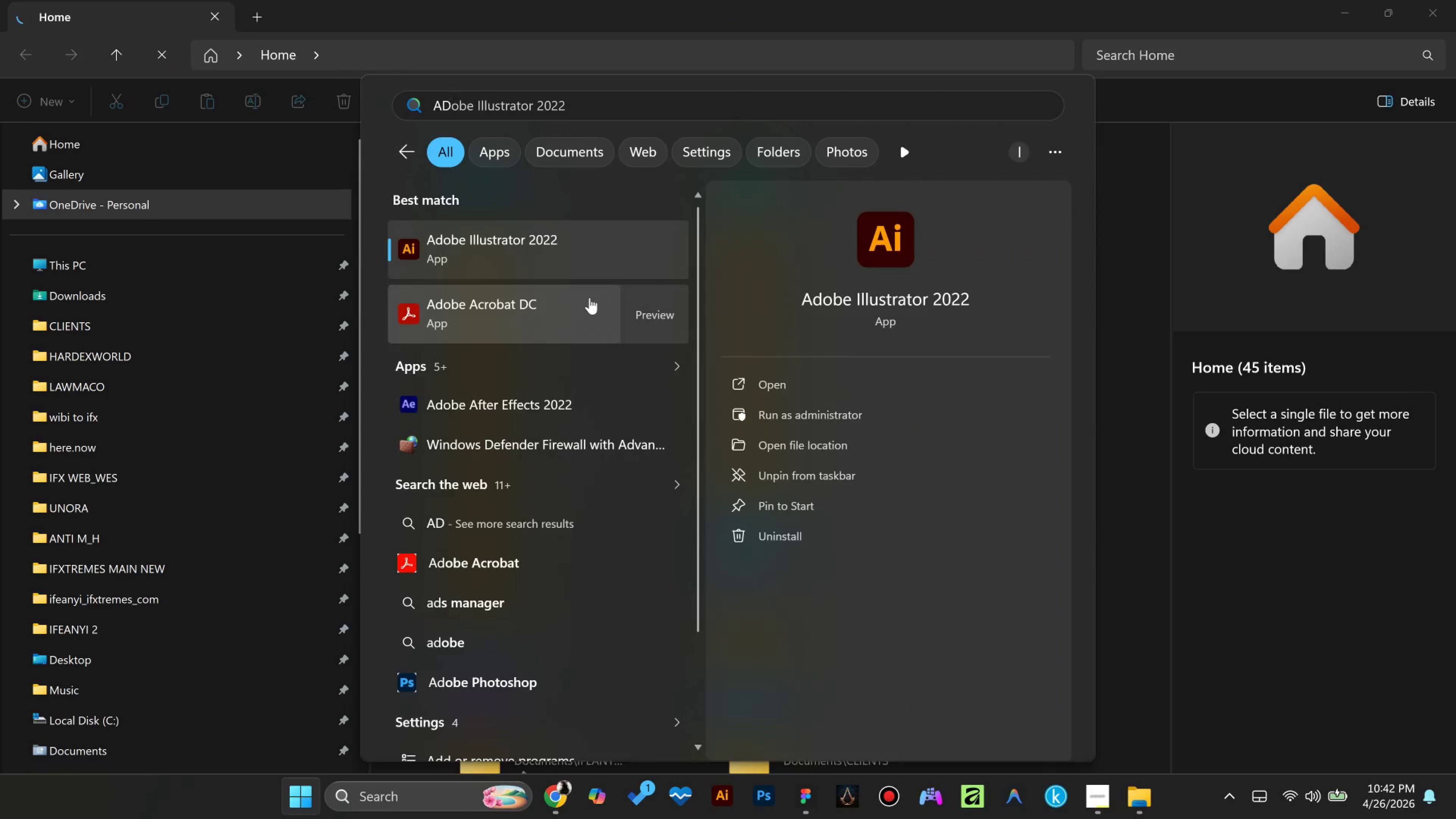 
left_click([537, 311])
 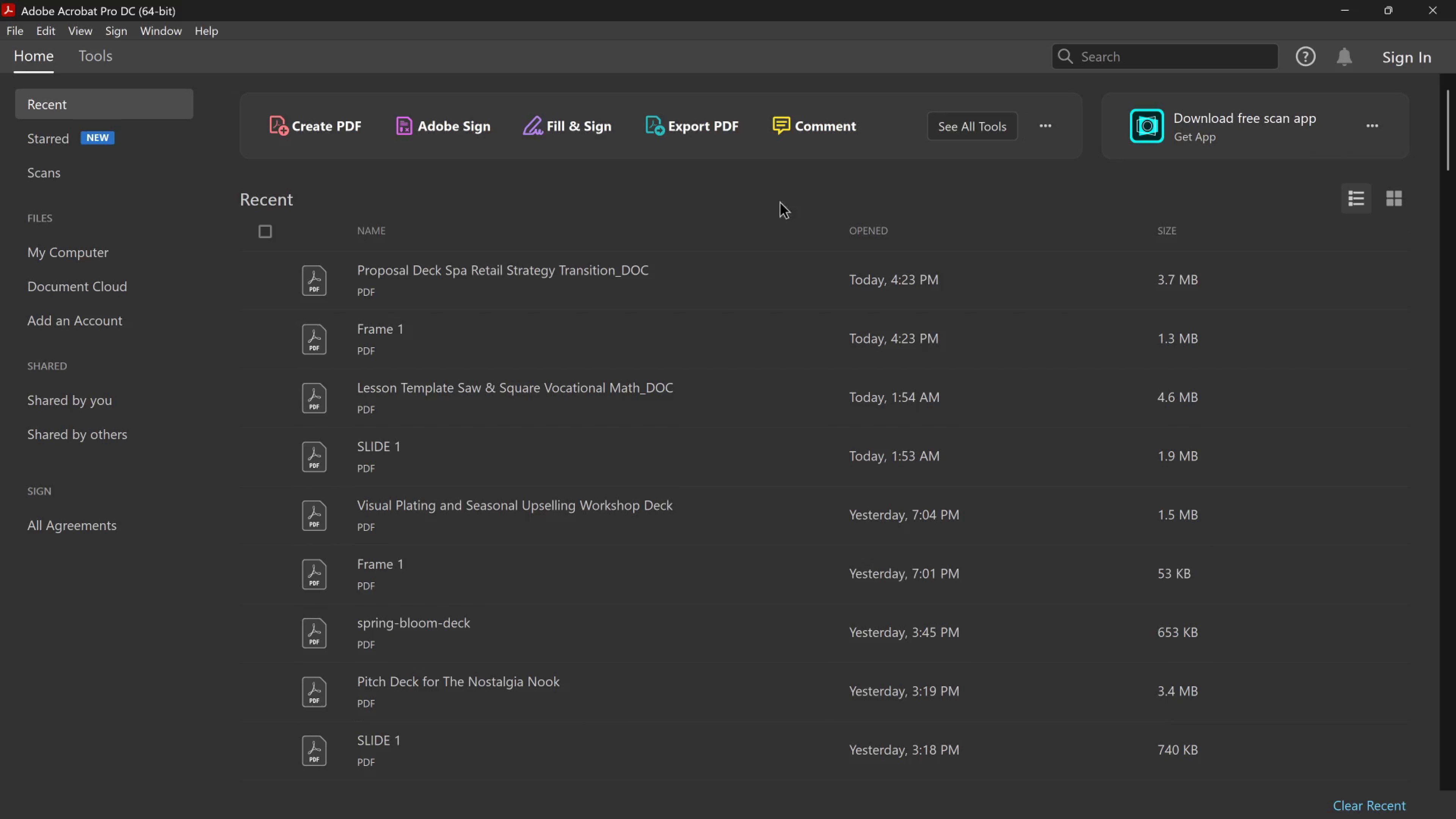 
wait(8.84)
 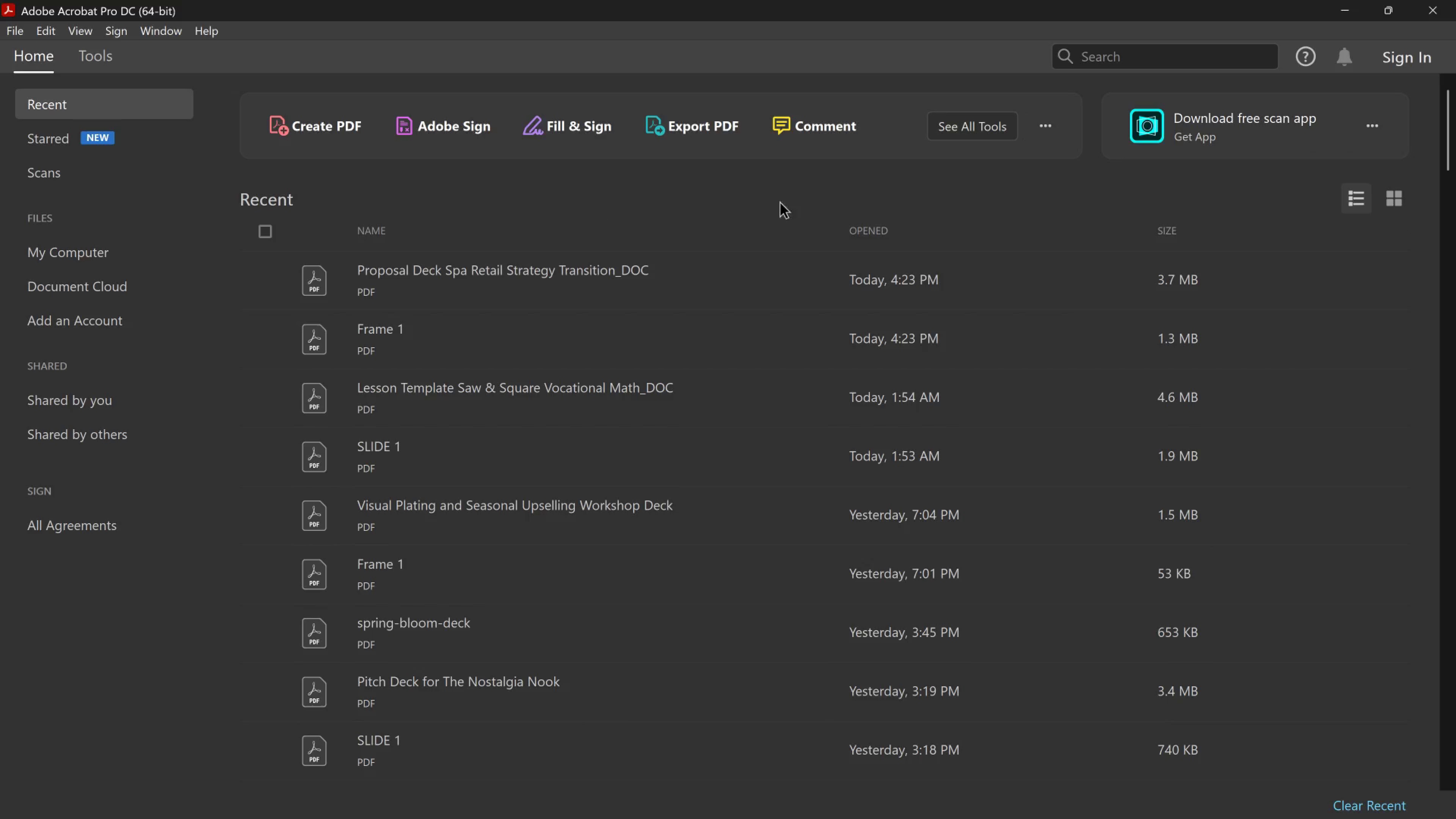 
left_click([990, 128])
 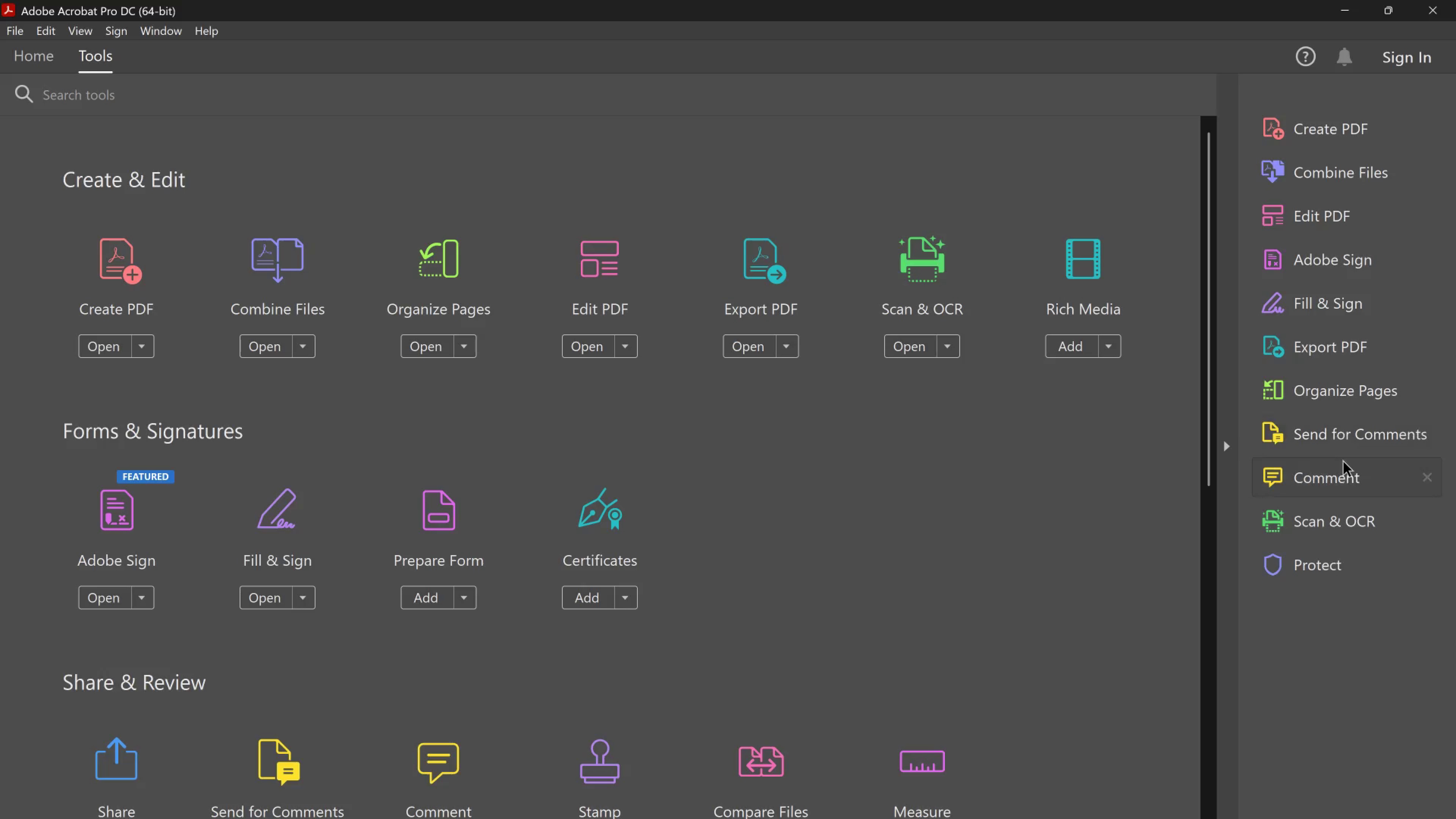 
left_click([1334, 183])
 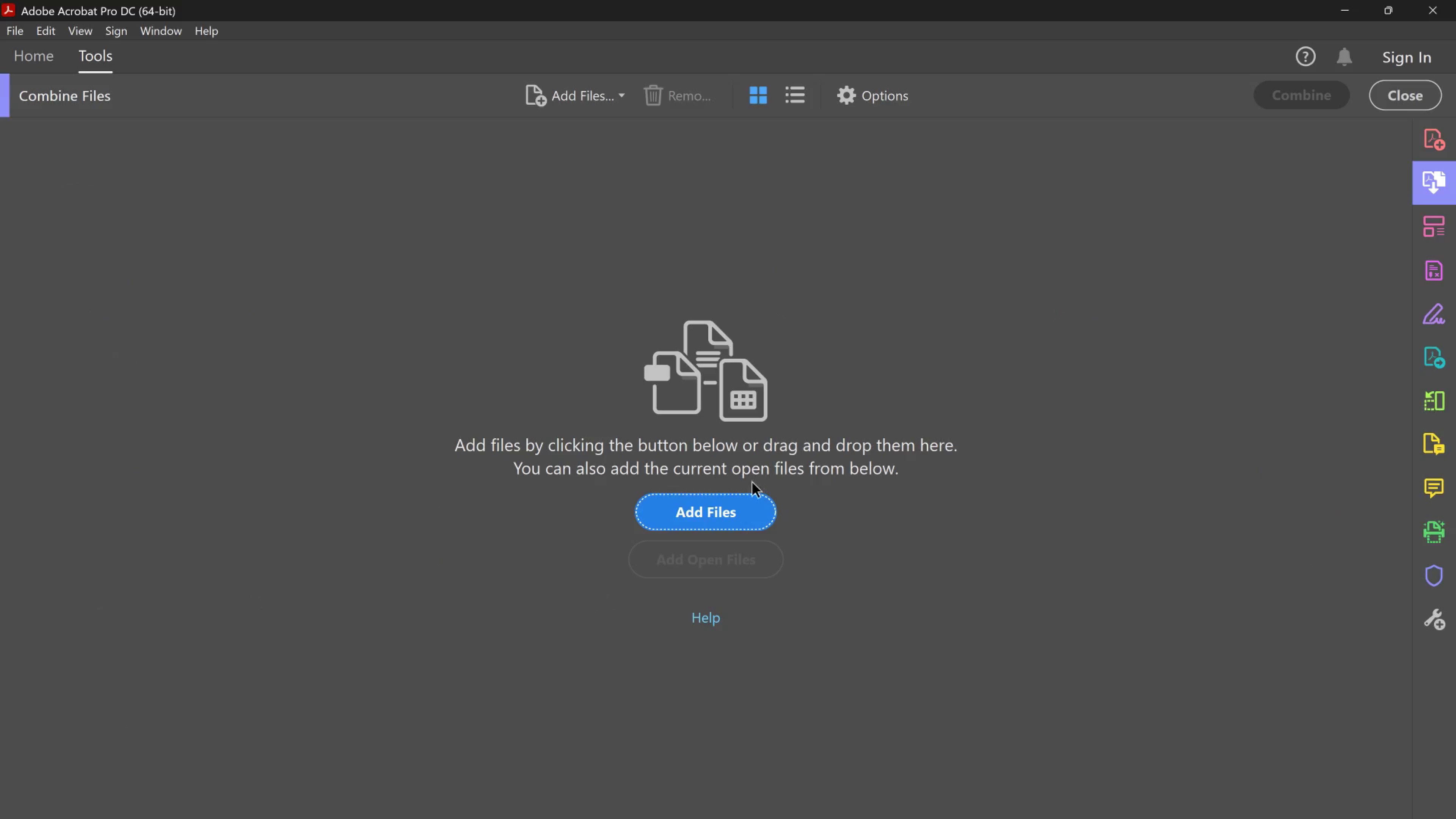 
left_click([728, 503])
 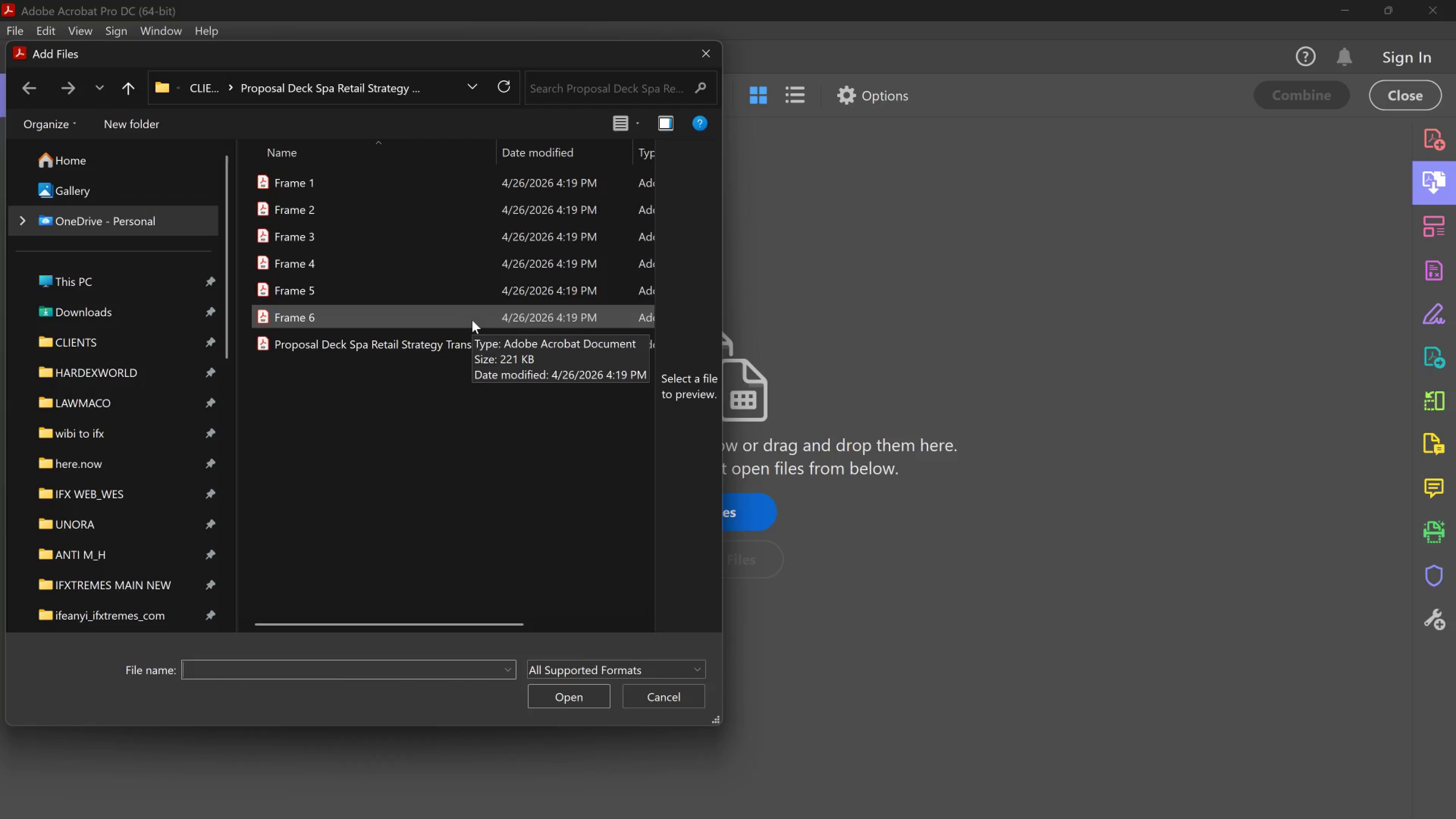 
left_click([209, 76])
 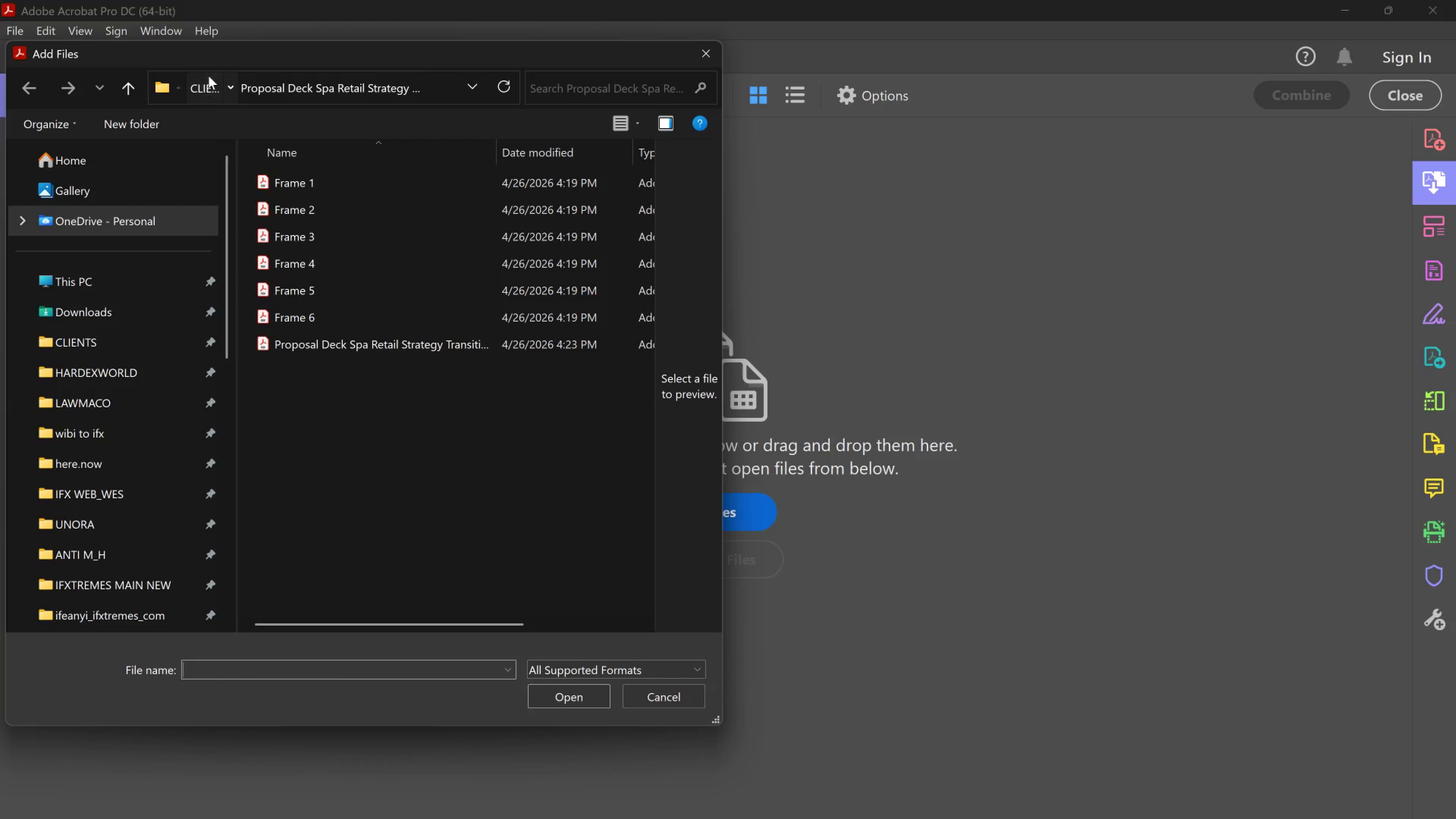 
mouse_move([223, 90])
 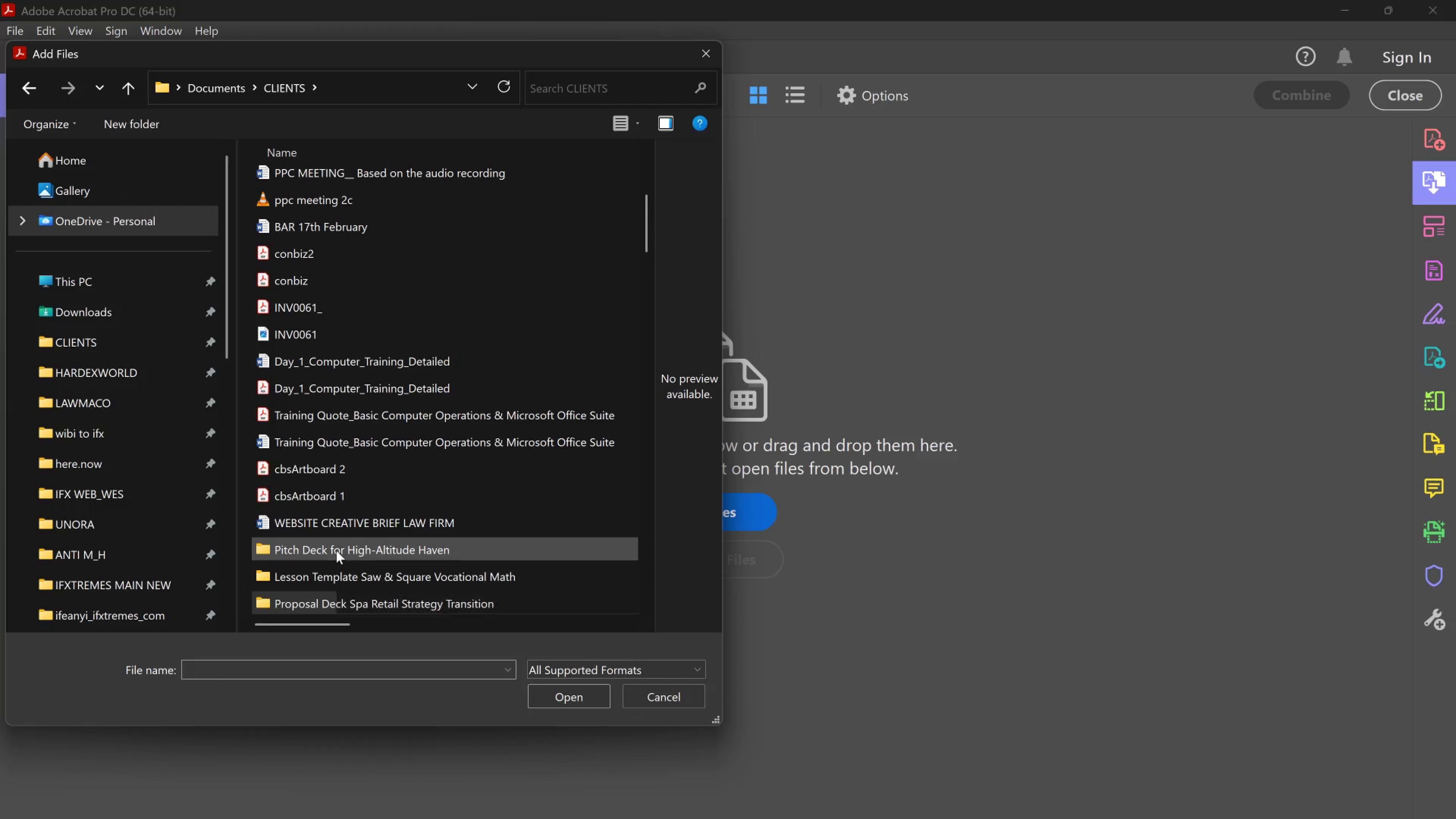 
double_click([336, 551])
 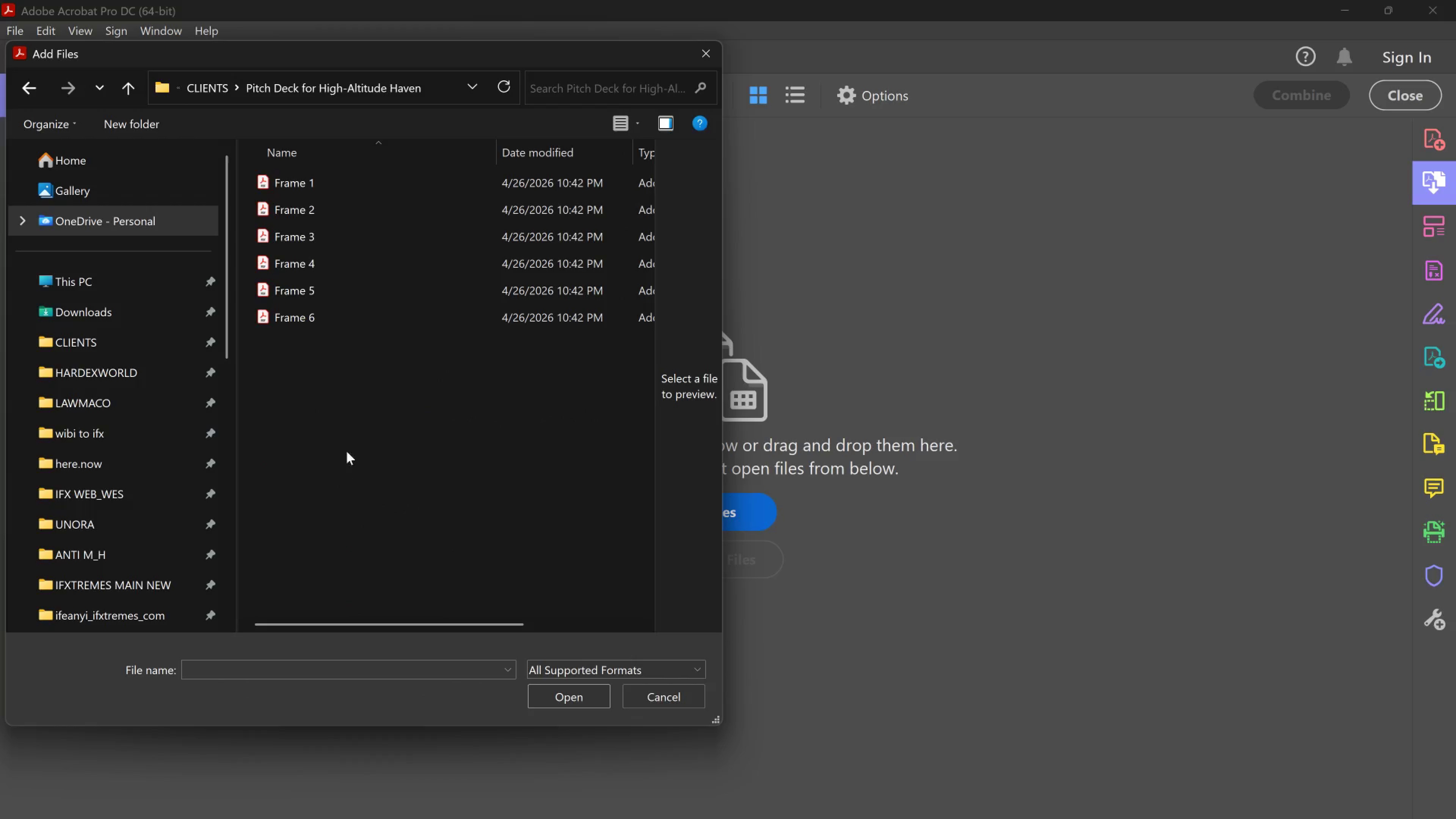 
left_click_drag(start_coordinate=[347, 451], to_coordinate=[304, 185])
 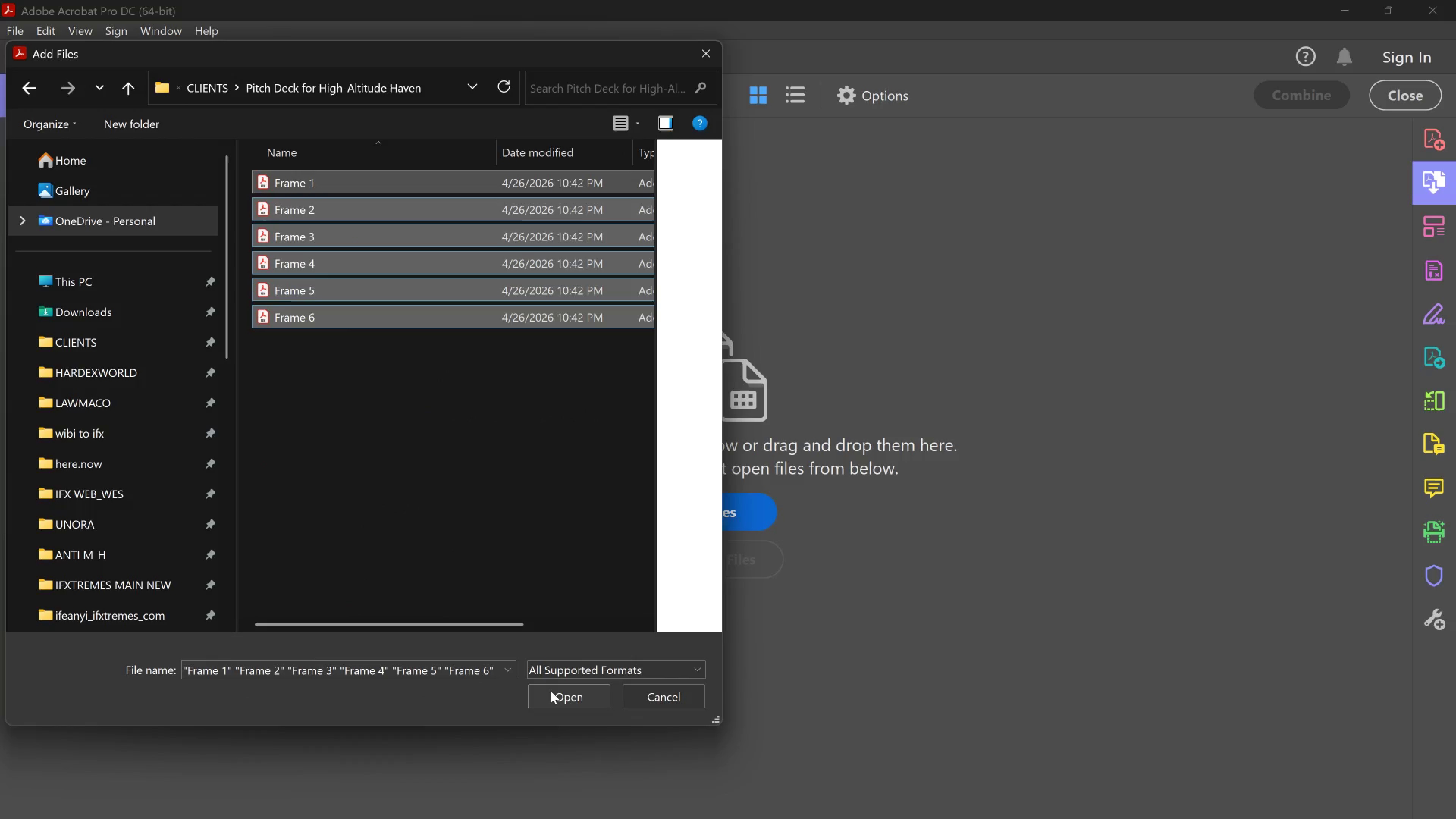 
left_click_drag(start_coordinate=[551, 691], to_coordinate=[558, 693])
 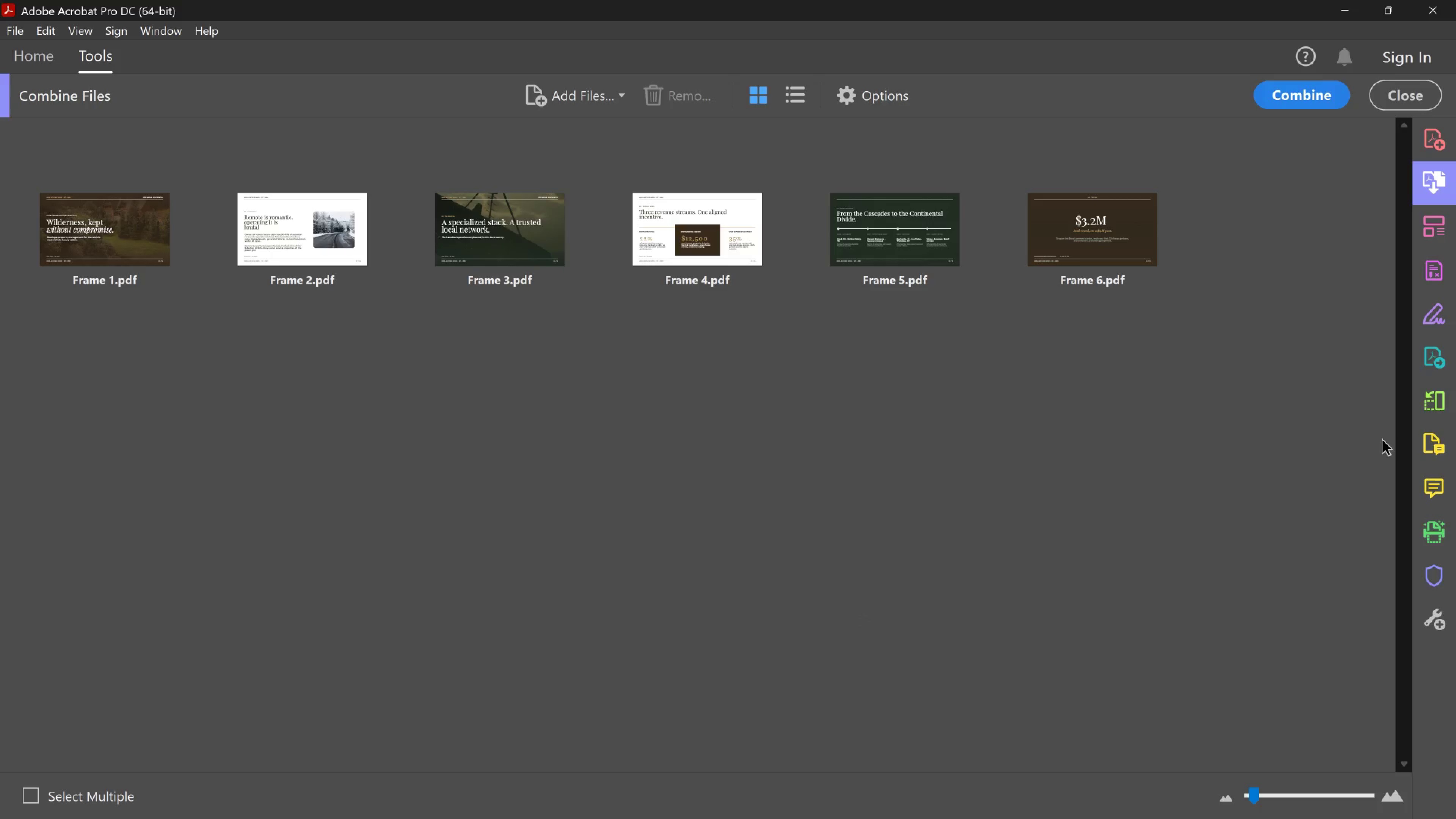 
wait(5.67)
 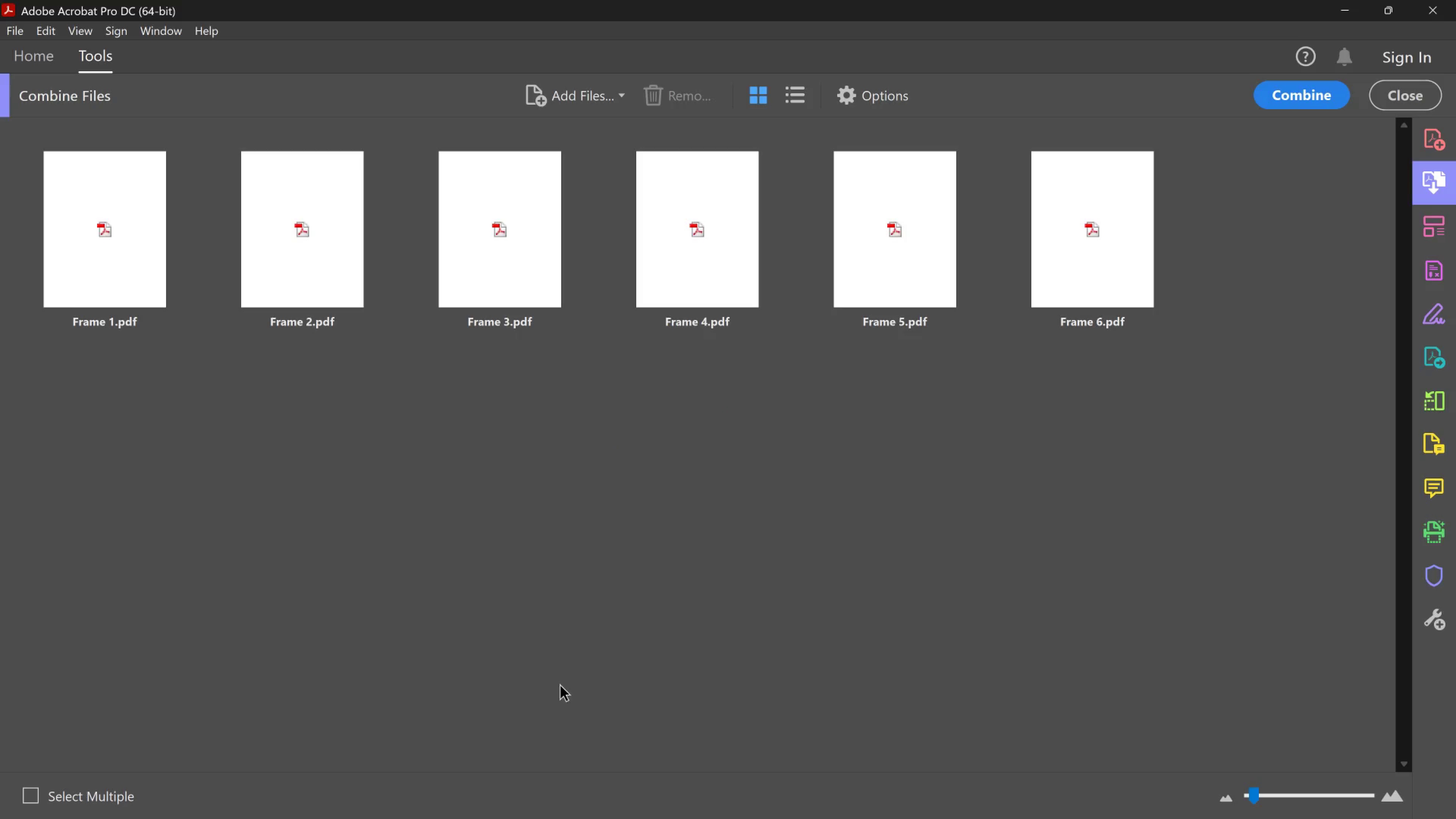 
left_click([1296, 103])
 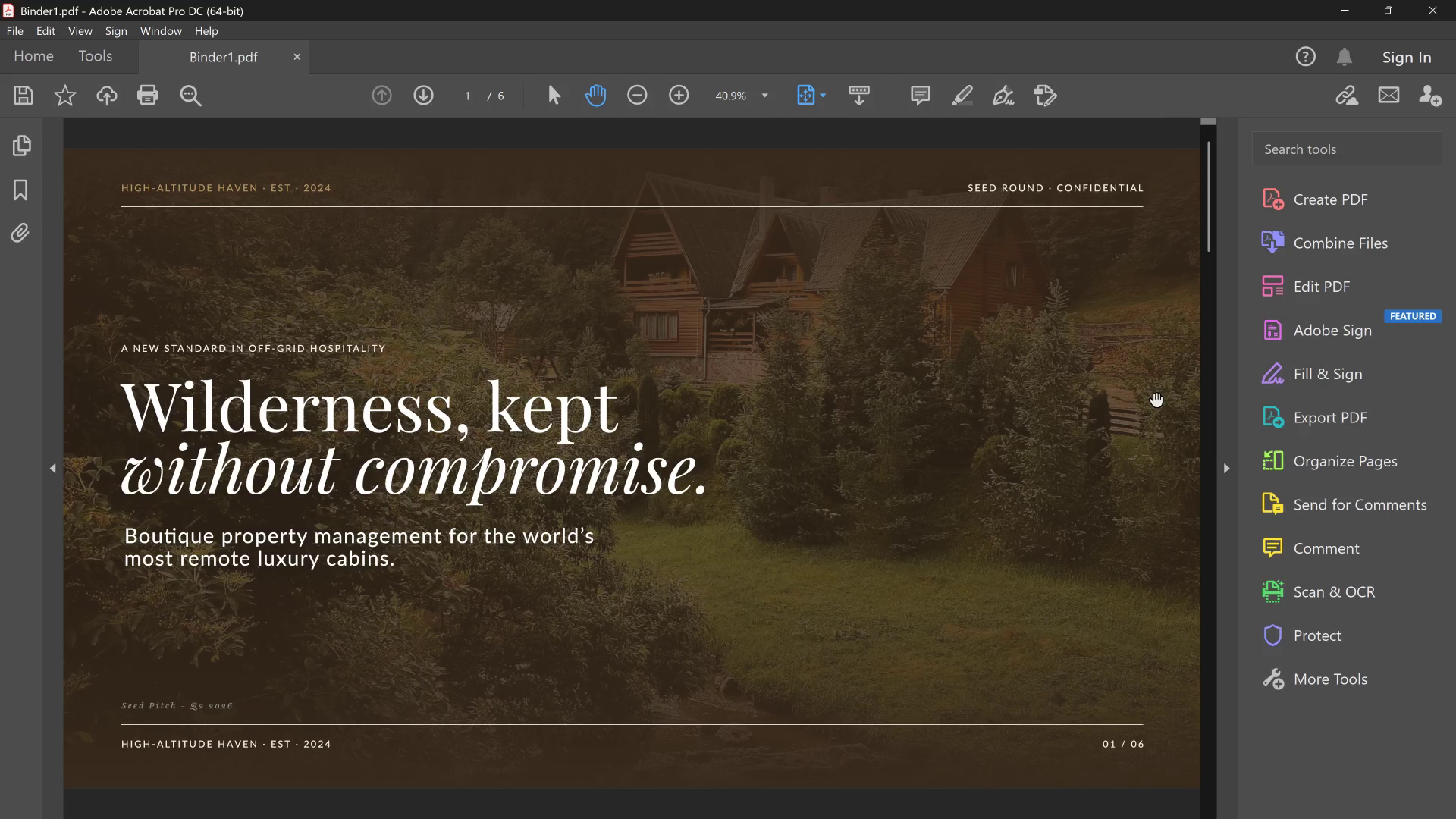 
wait(5.8)
 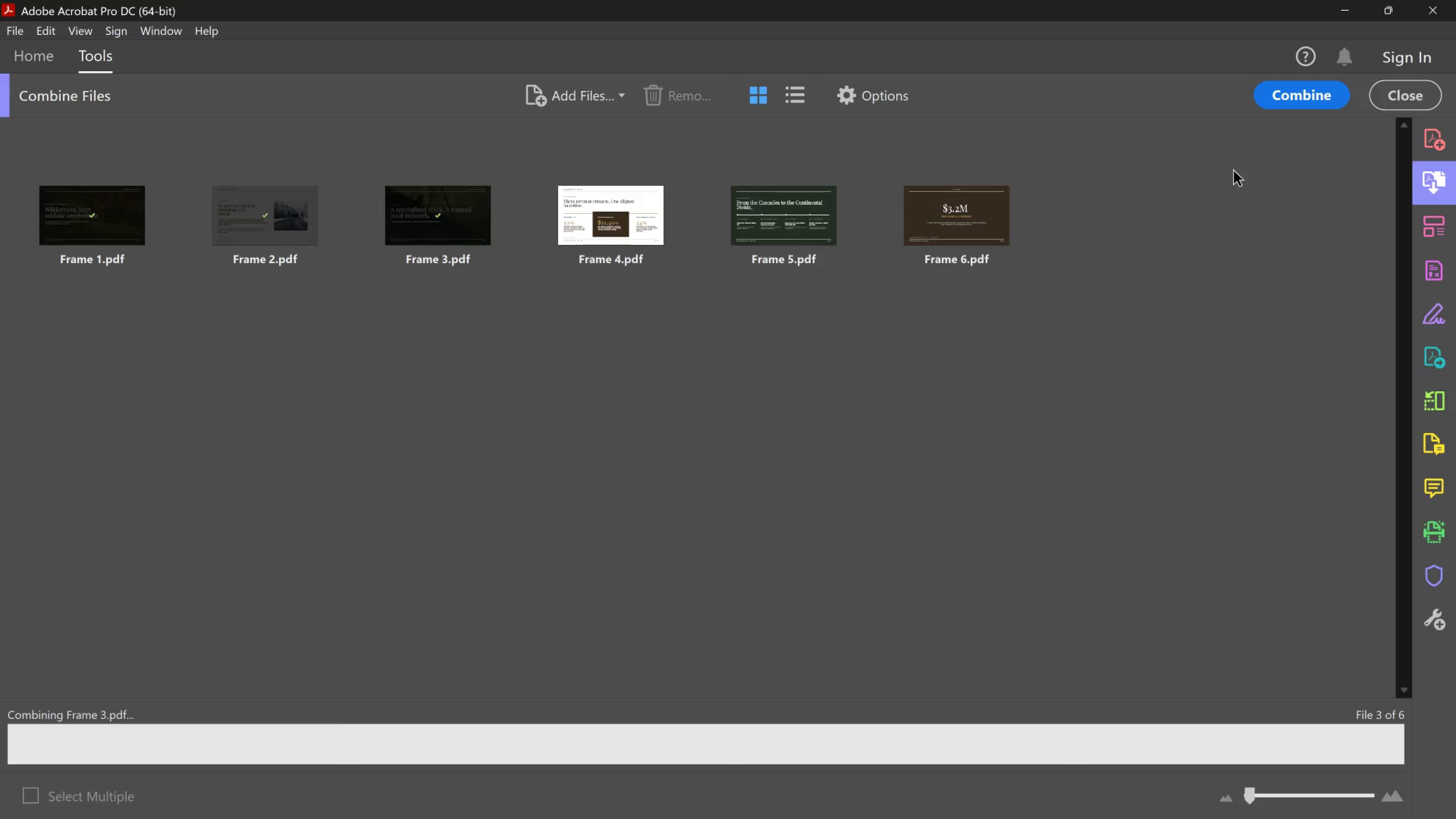 
scroll: coordinate [1097, 523], scroll_direction: down, amount: 11.0
 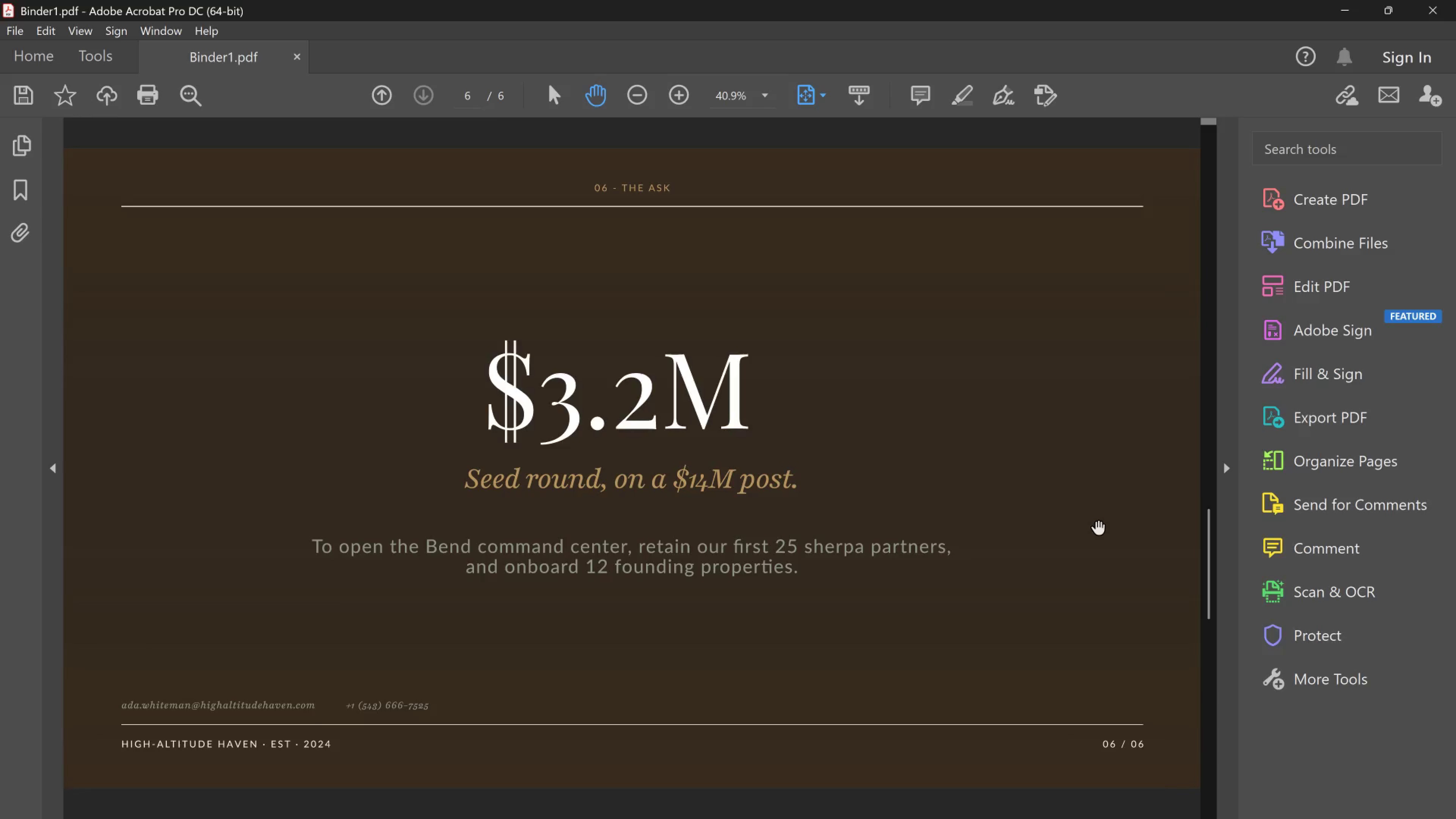 
scroll: coordinate [1099, 529], scroll_direction: up, amount: 3.0
 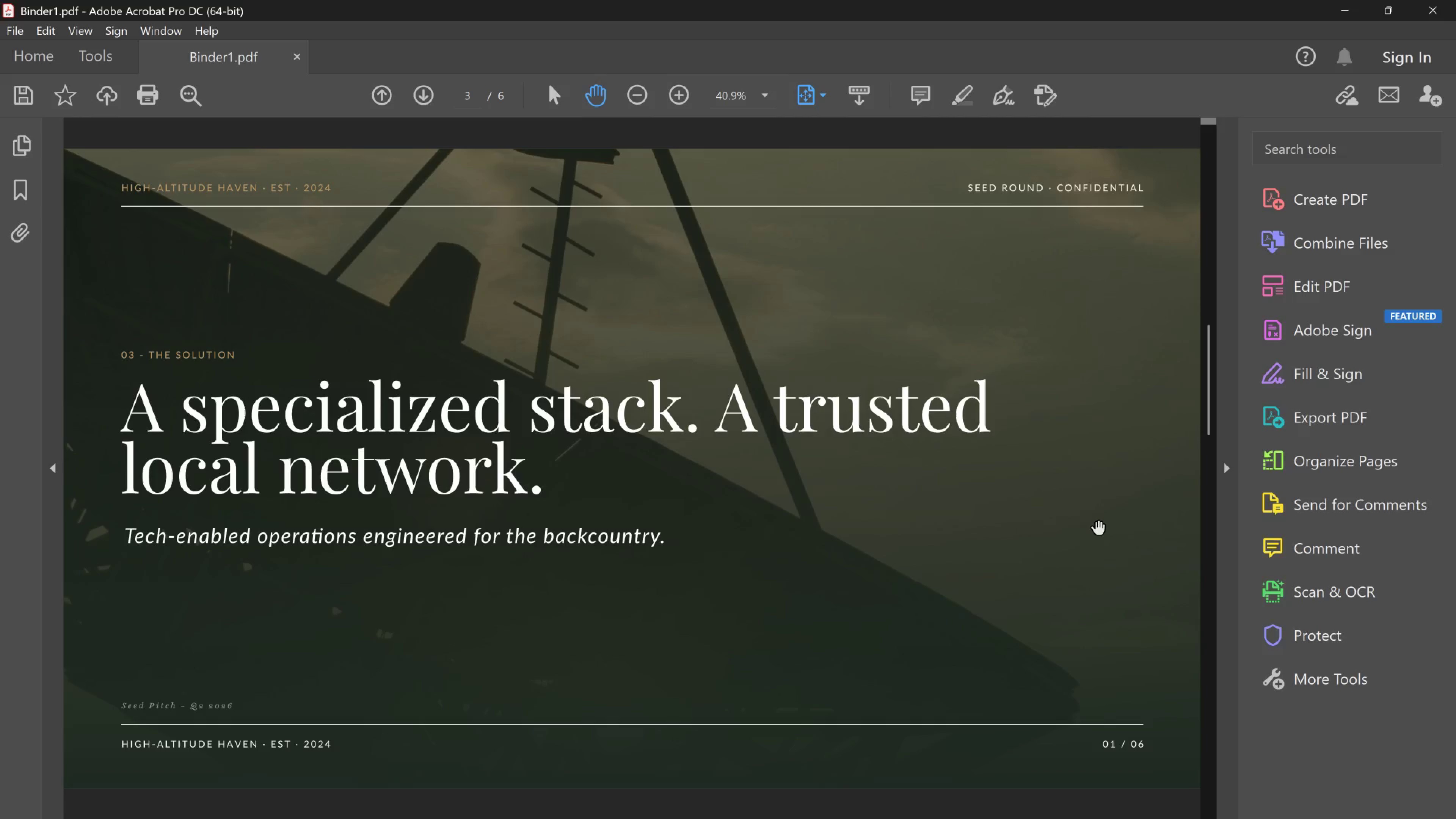 
scroll: coordinate [1099, 529], scroll_direction: down, amount: 2.0
 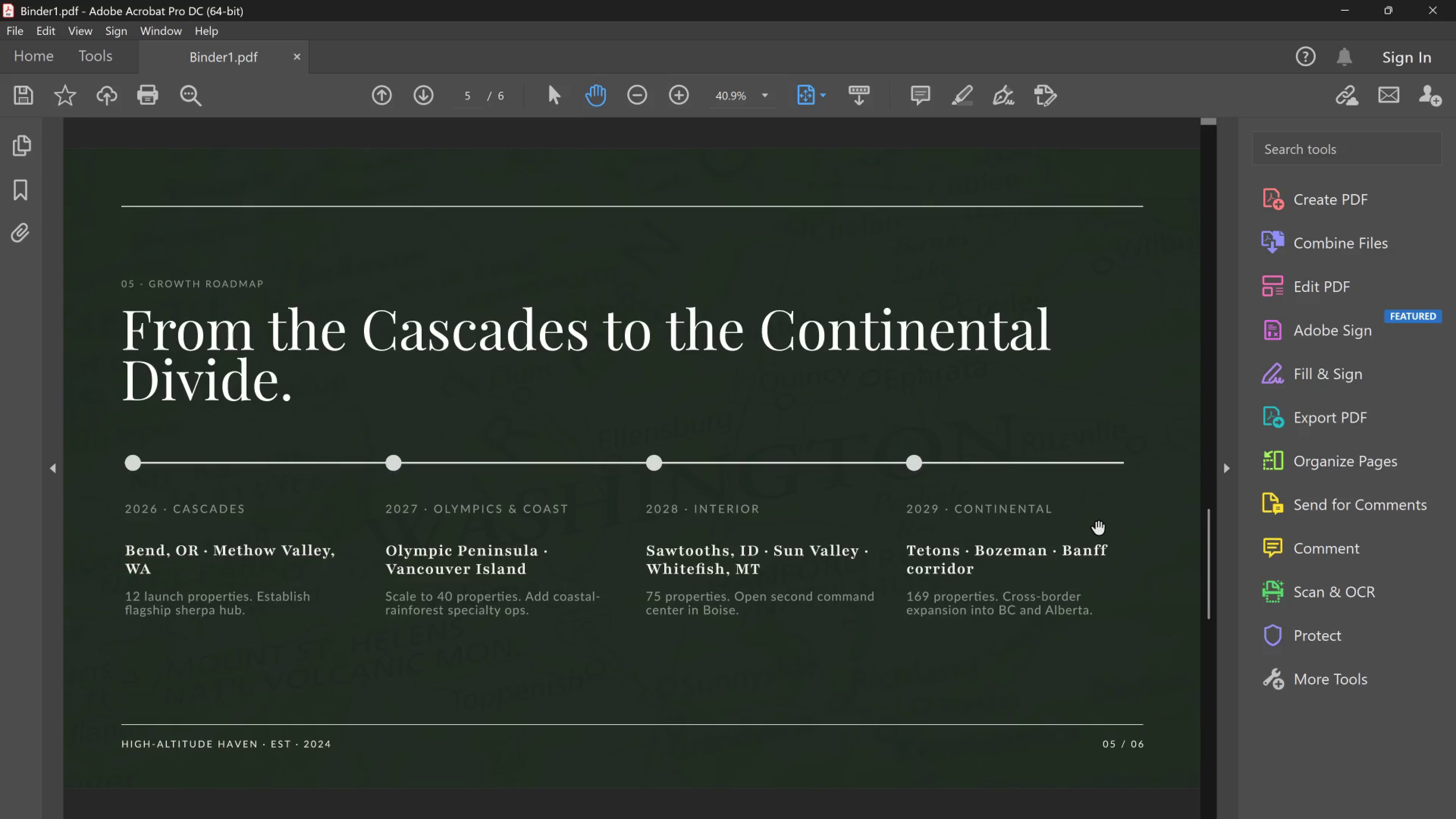 
scroll: coordinate [1099, 529], scroll_direction: up, amount: 2.0
 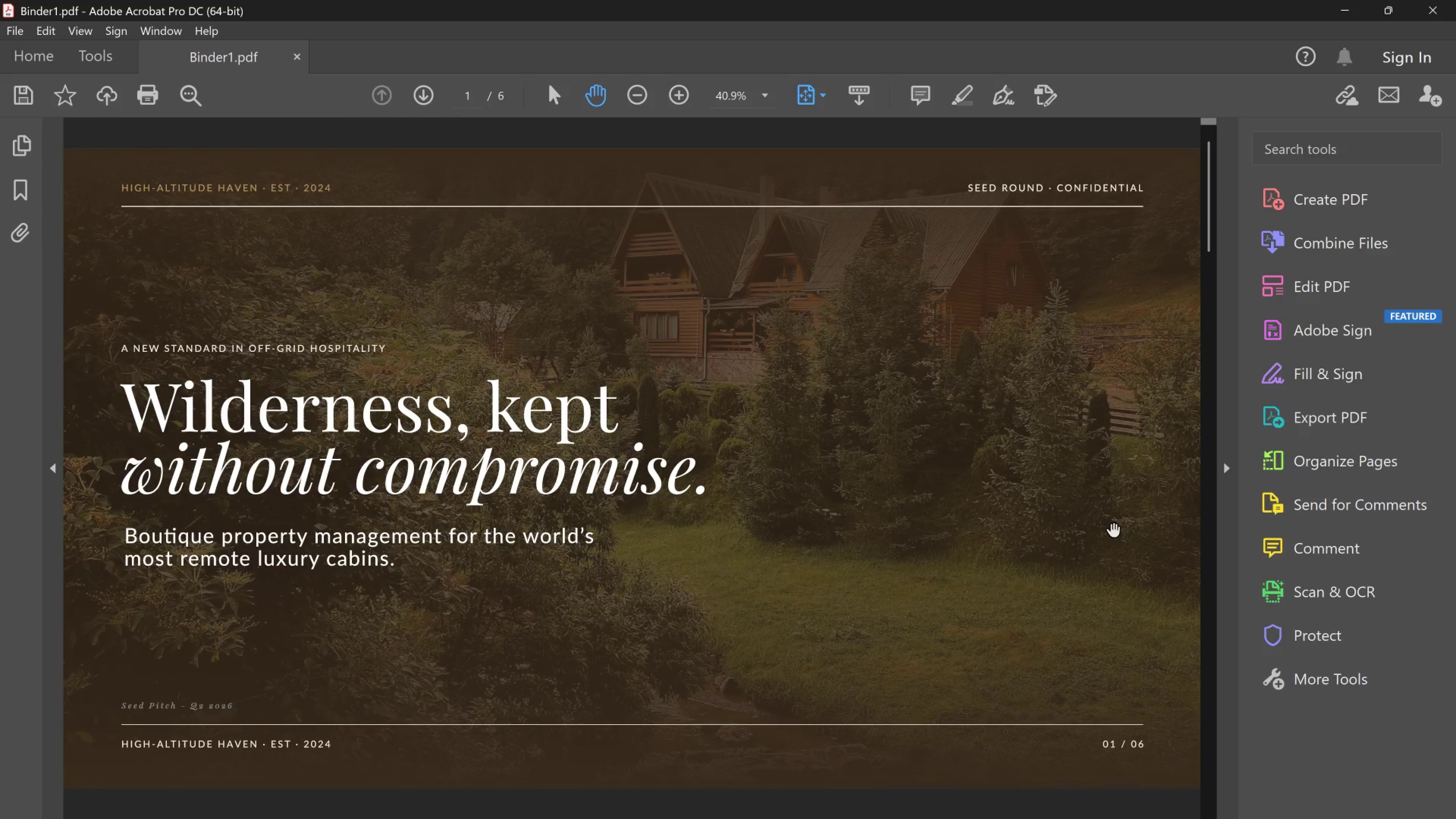 
scroll: coordinate [1134, 538], scroll_direction: down, amount: 3.0
 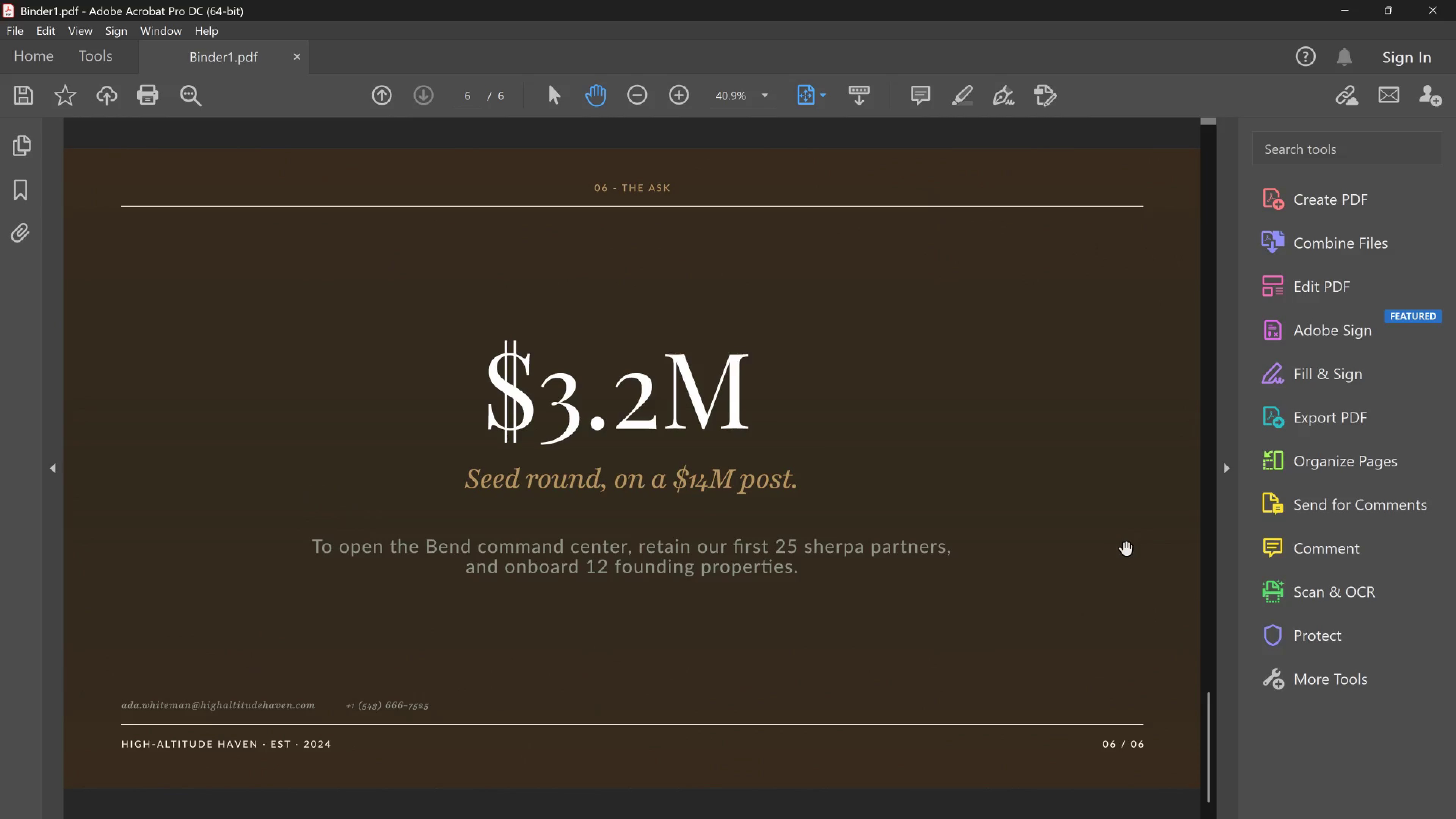 
scroll: coordinate [1131, 549], scroll_direction: up, amount: 1.0
 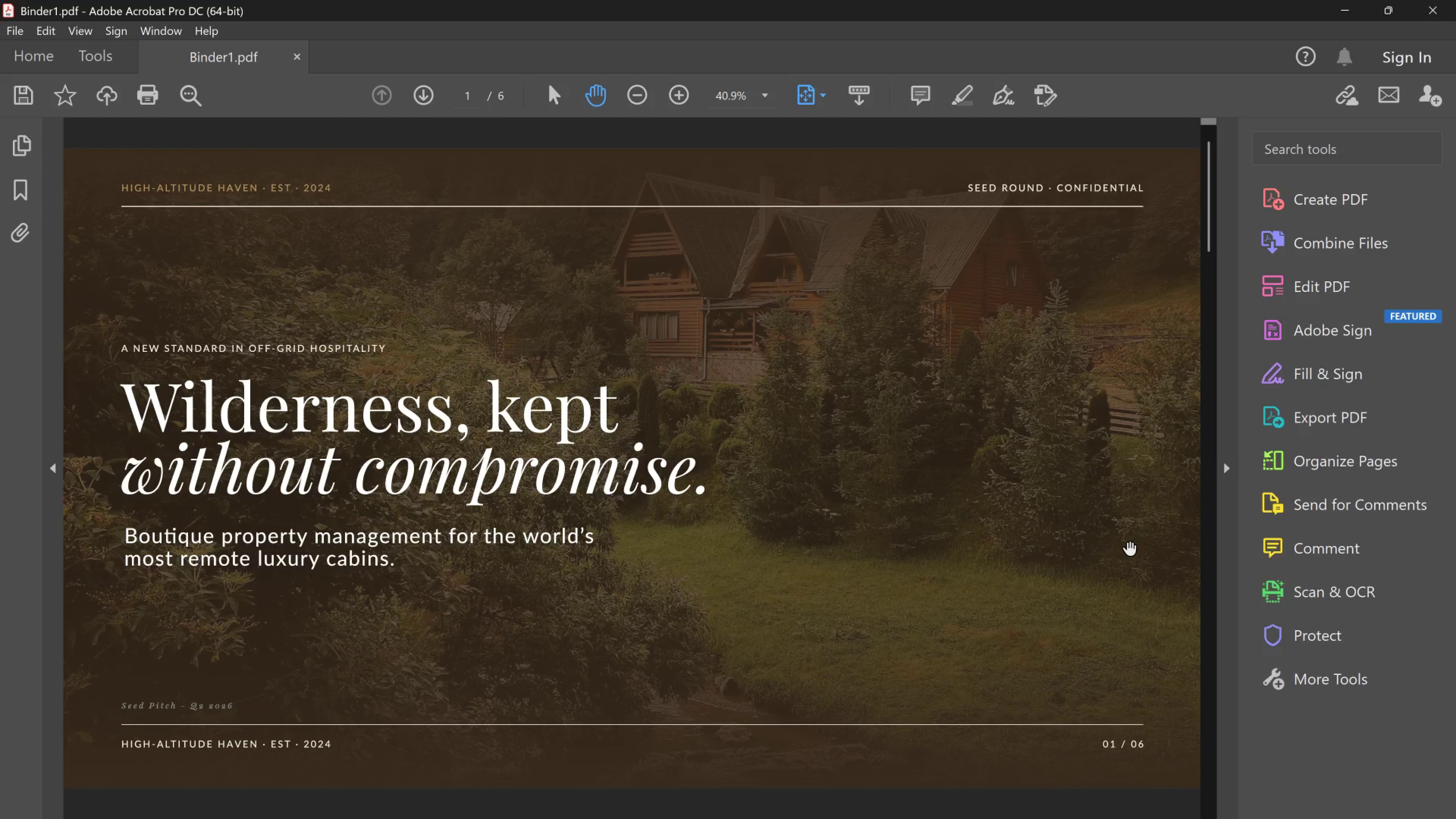 
scroll: coordinate [1133, 562], scroll_direction: none, amount: 0.0
 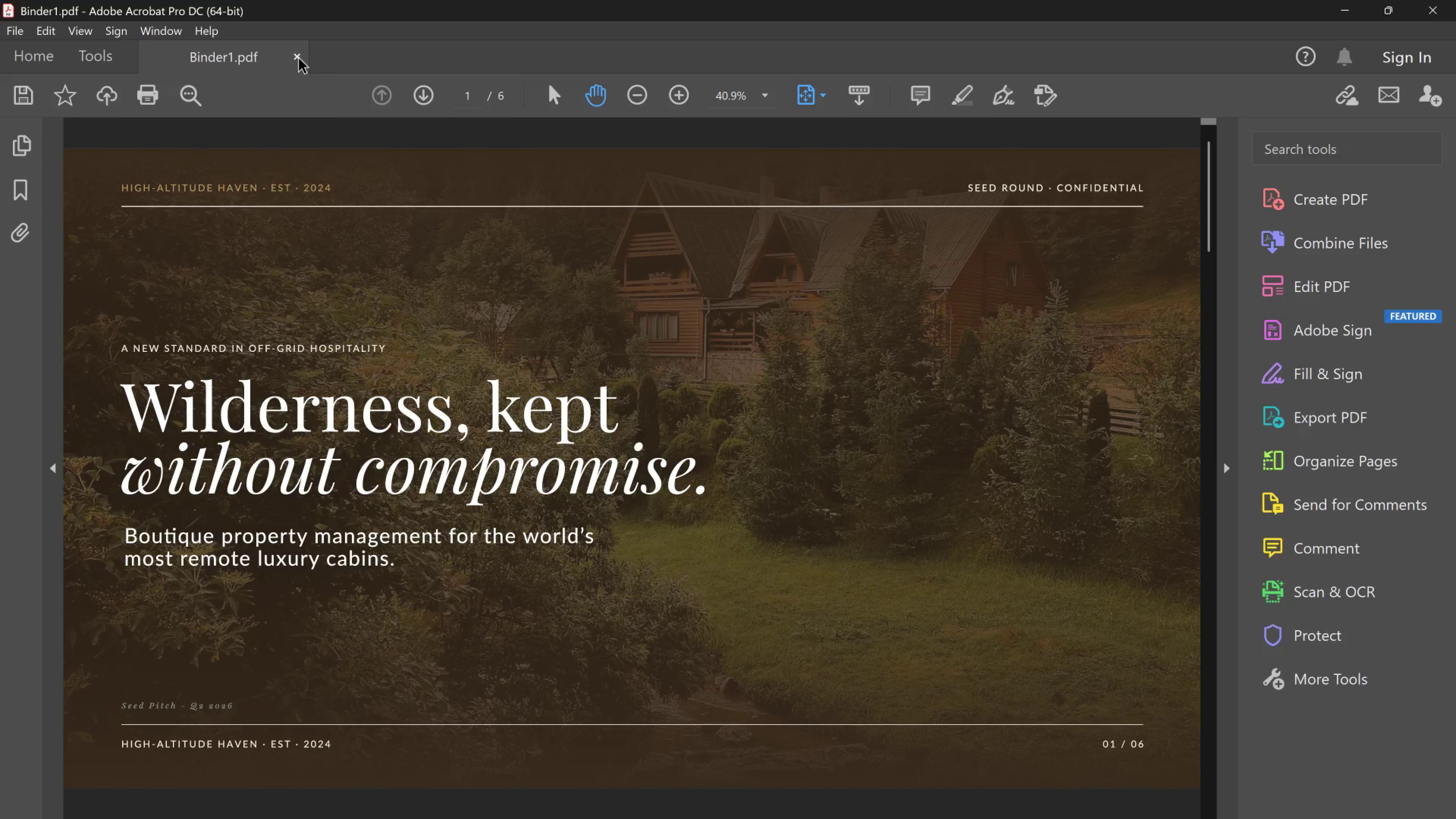 
wait(5.13)
 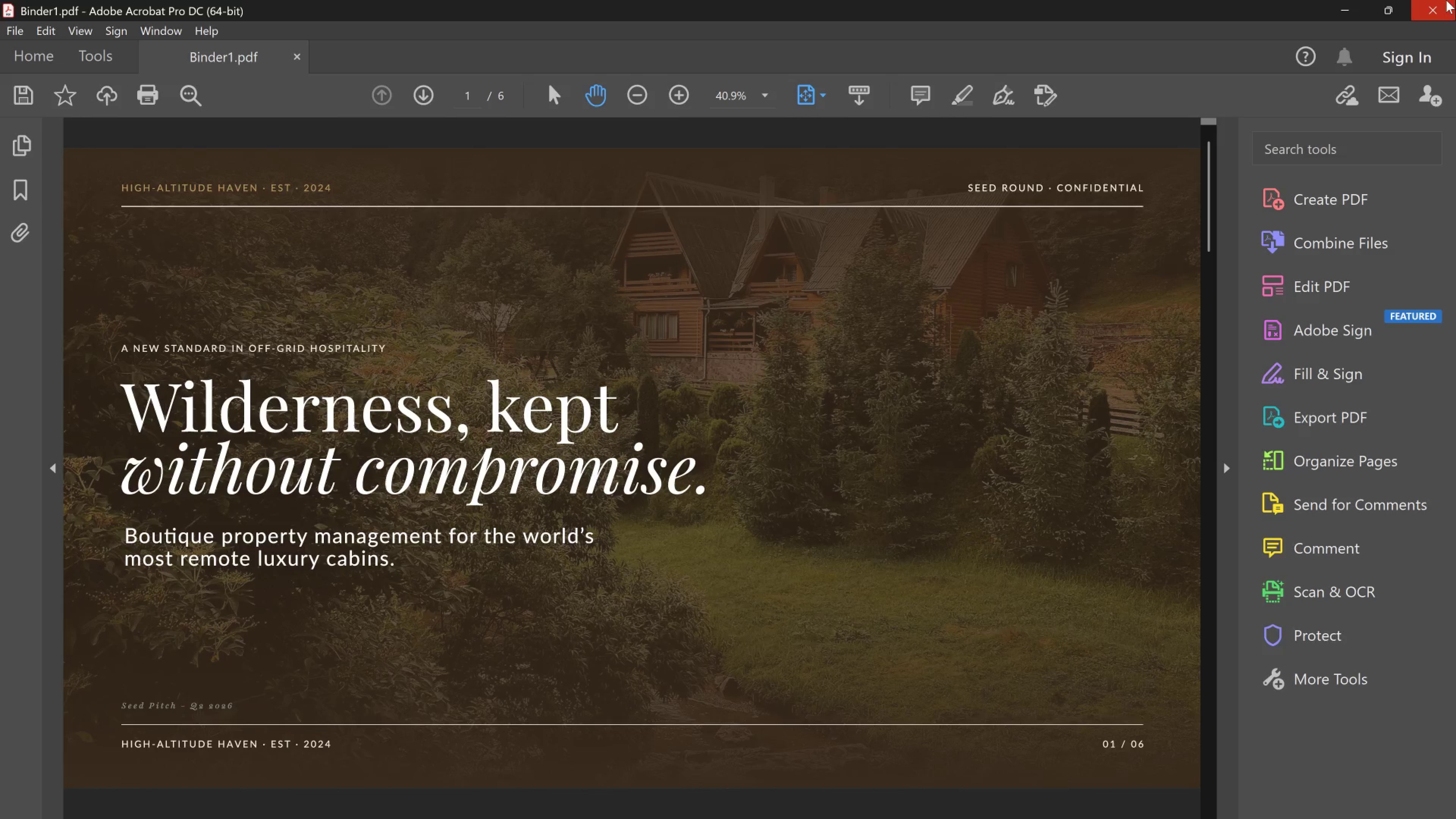 
left_click([1429, 4])
 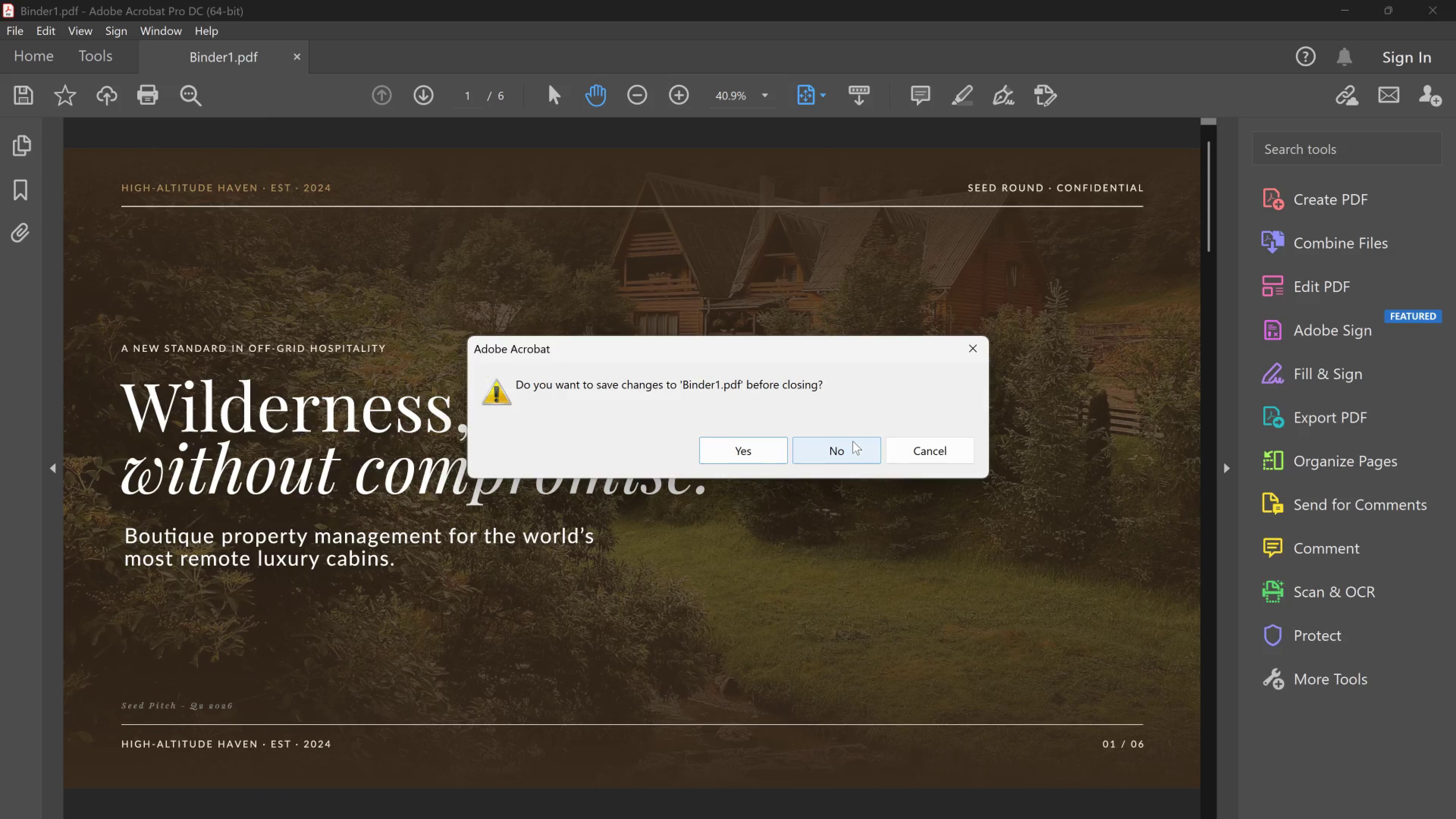 
left_click([843, 439])
 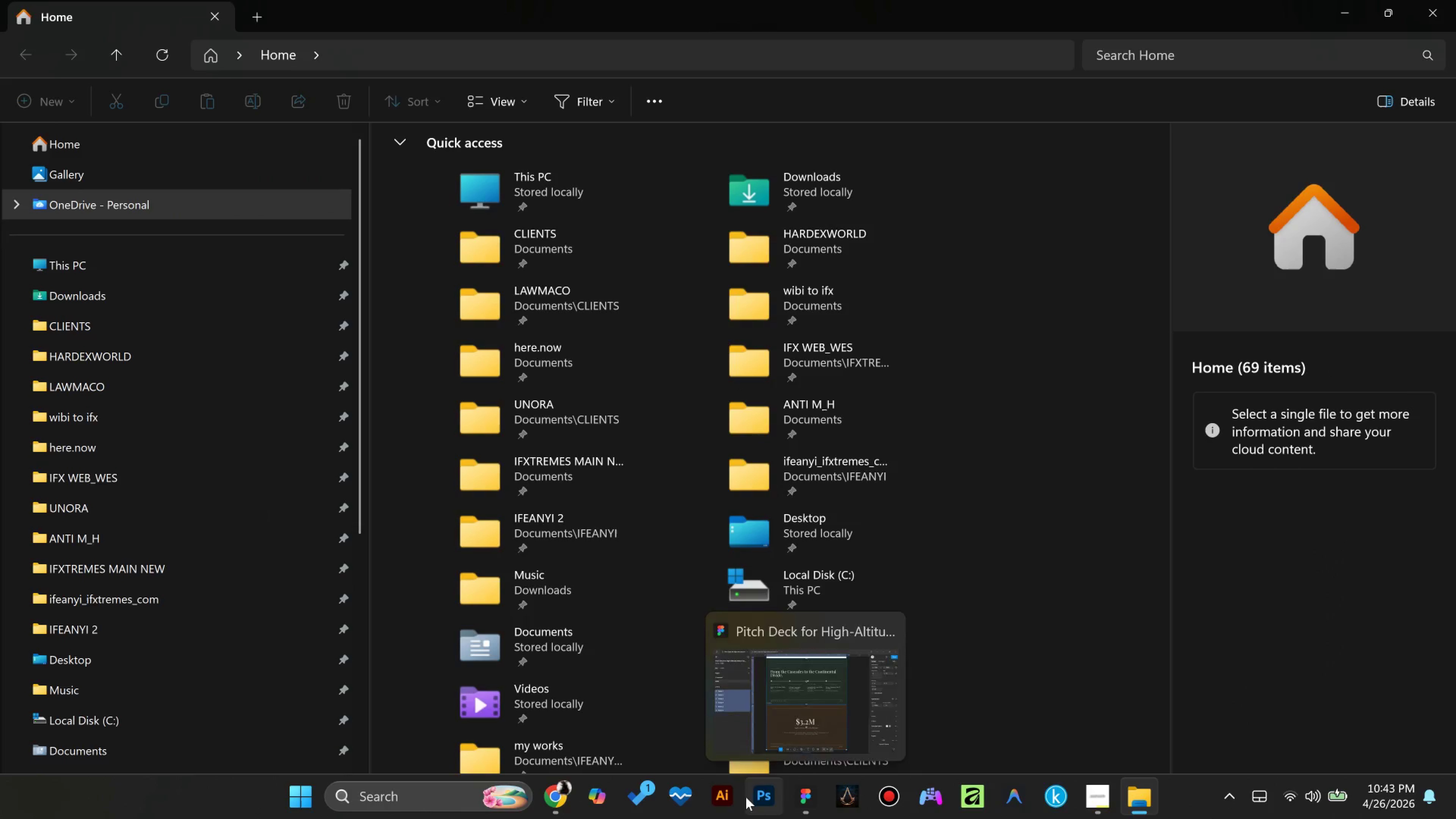 
wait(6.66)
 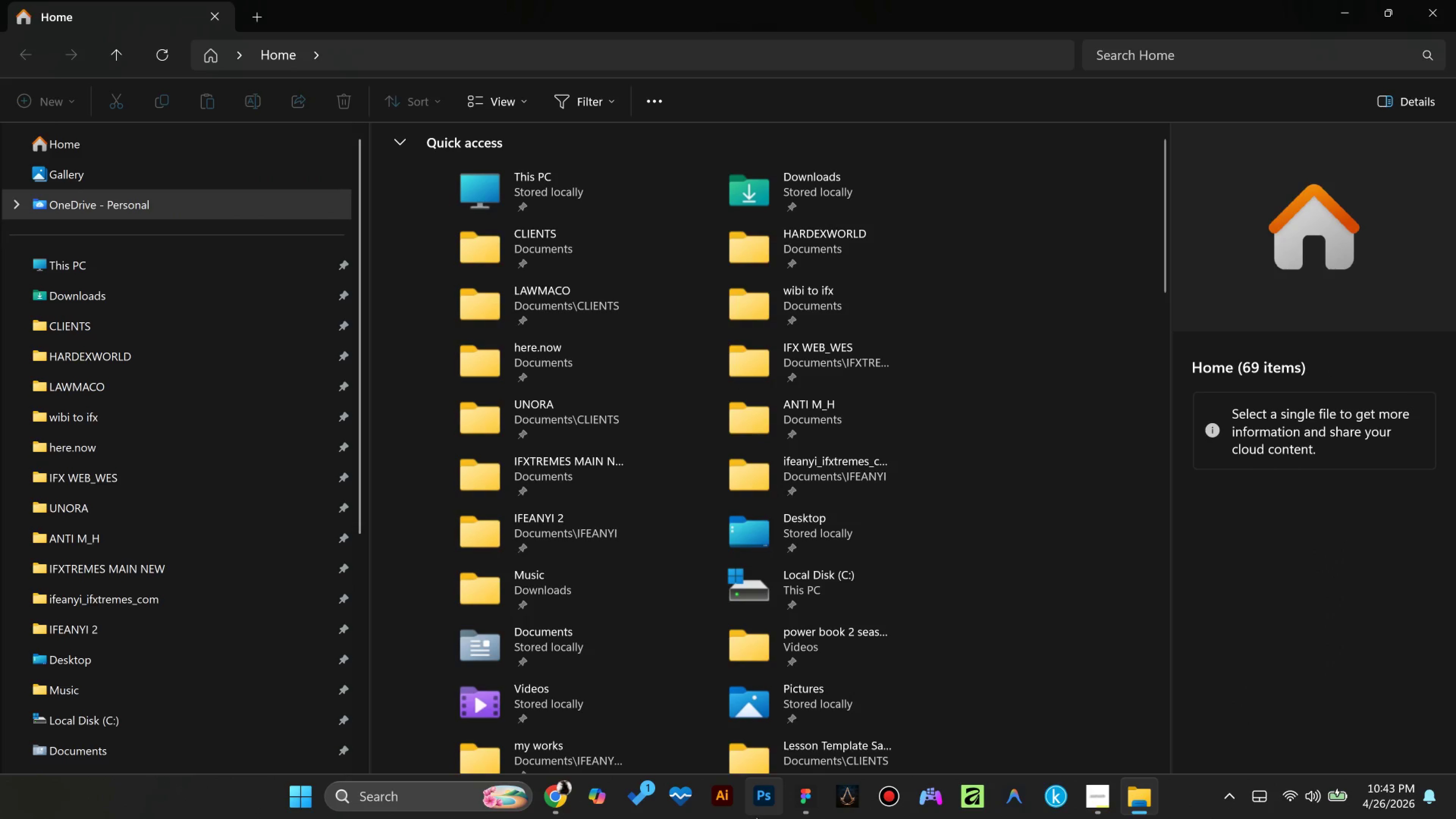 
left_click([787, 790])
 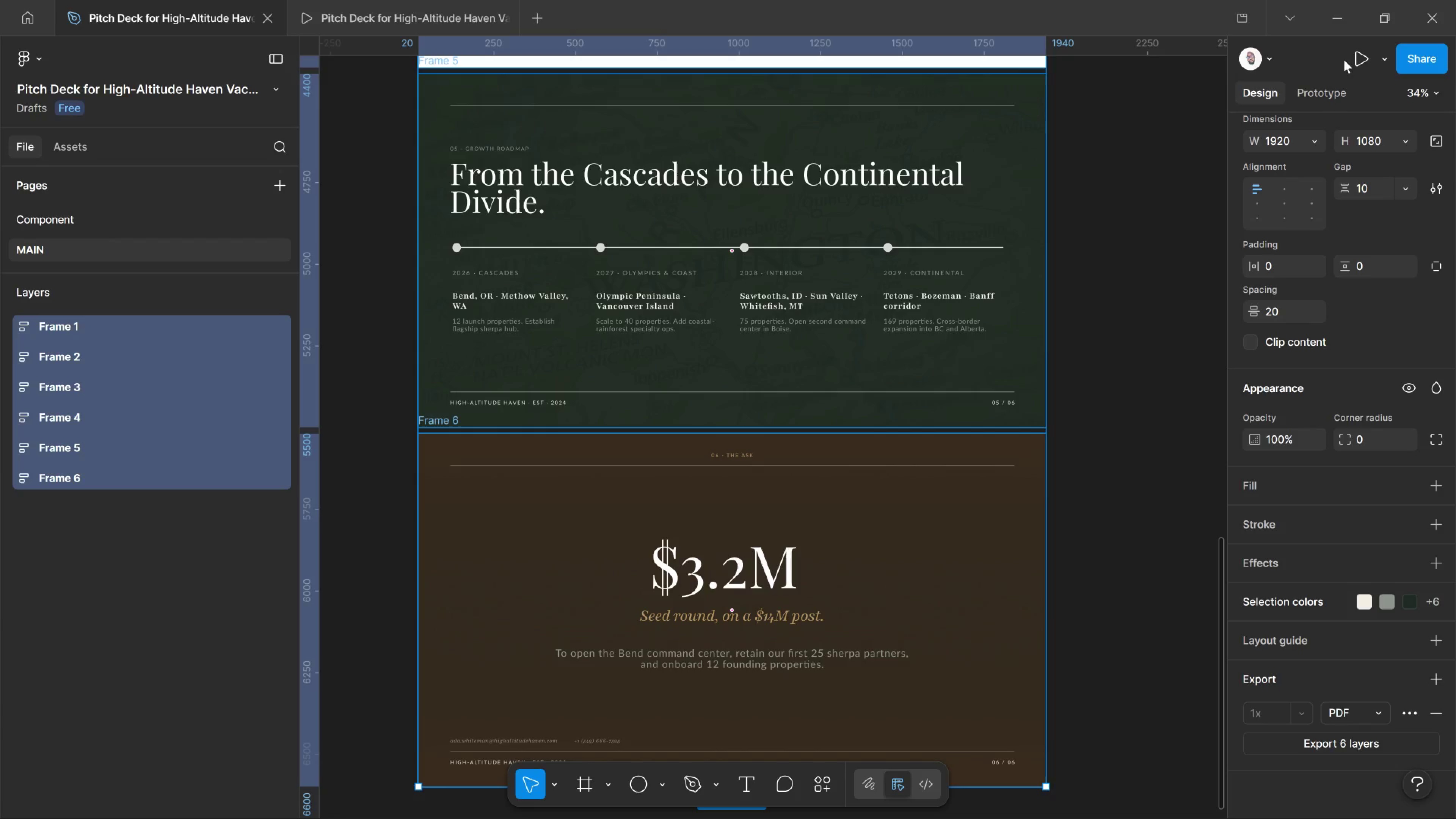 
left_click([1415, 63])
 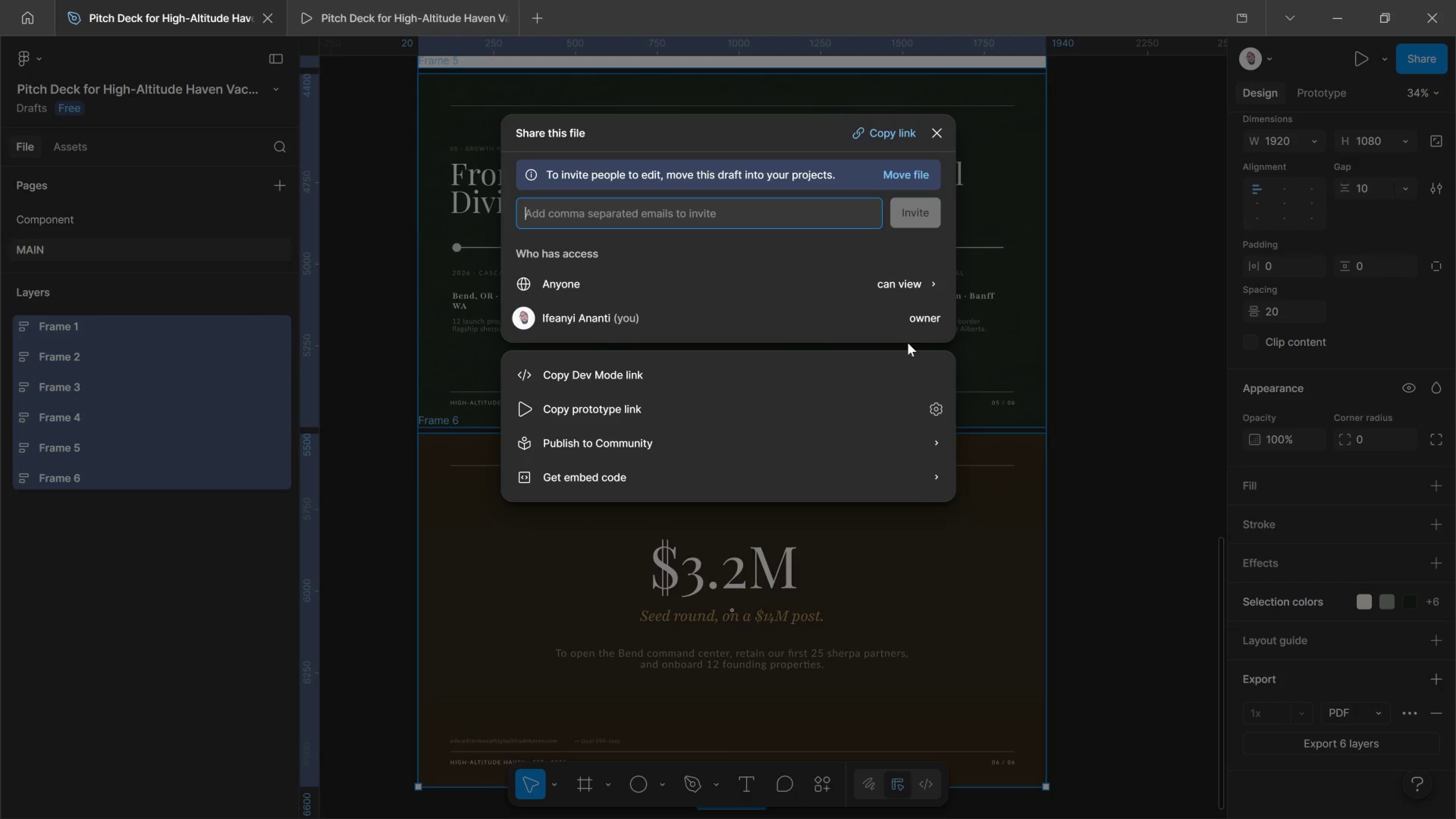 
wait(5.28)
 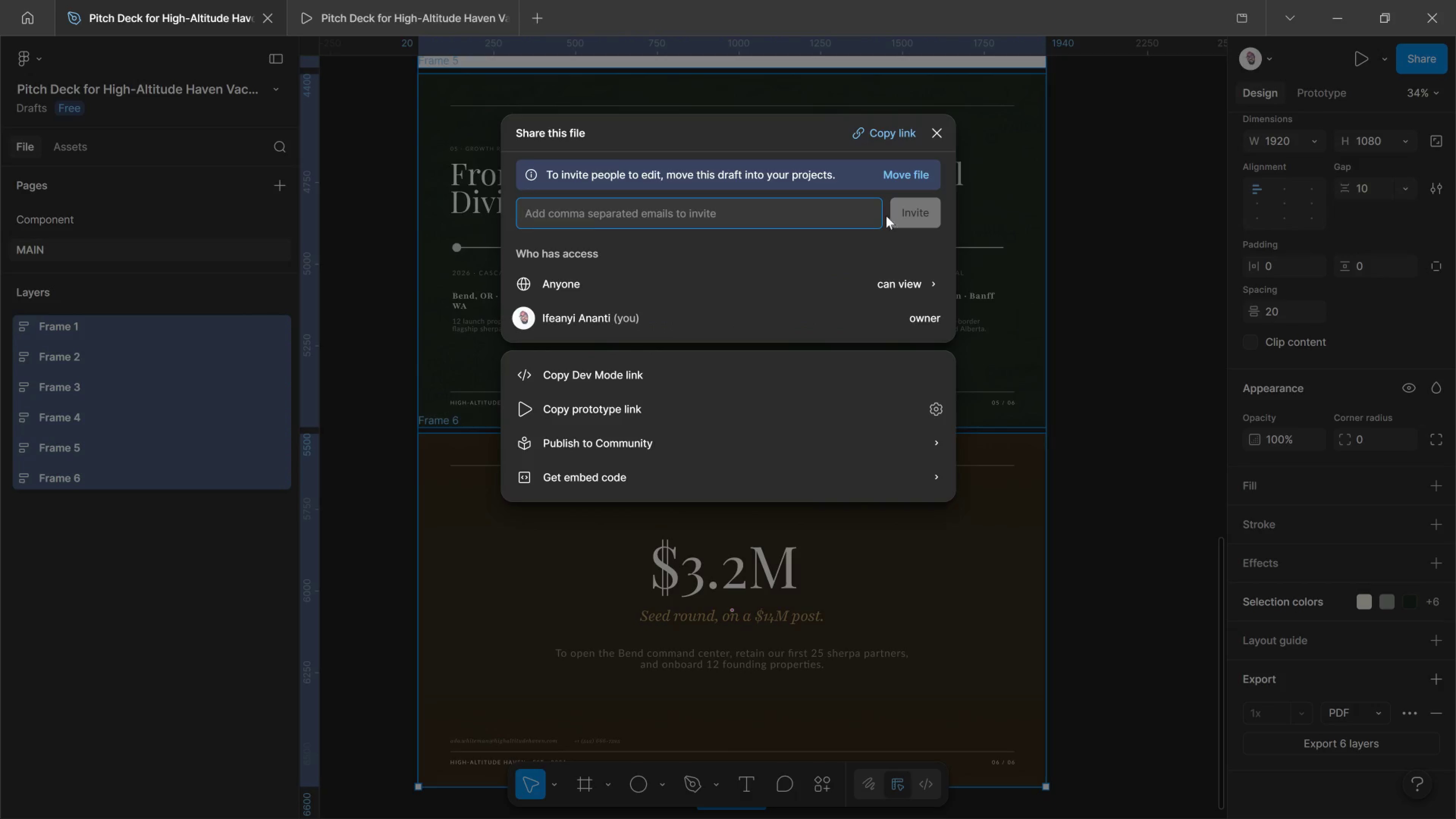 
left_click([894, 126])
 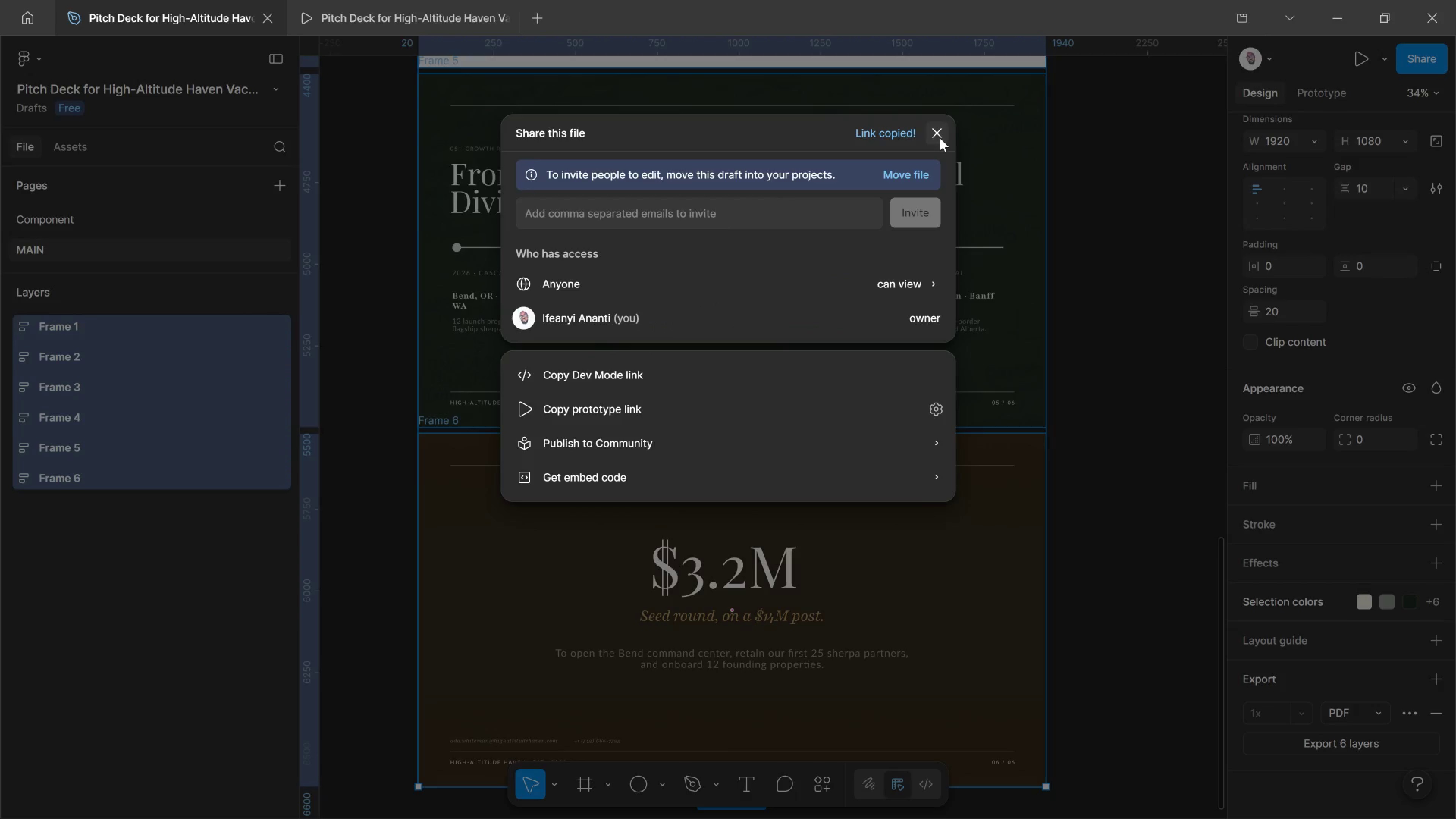 
left_click([932, 136])
 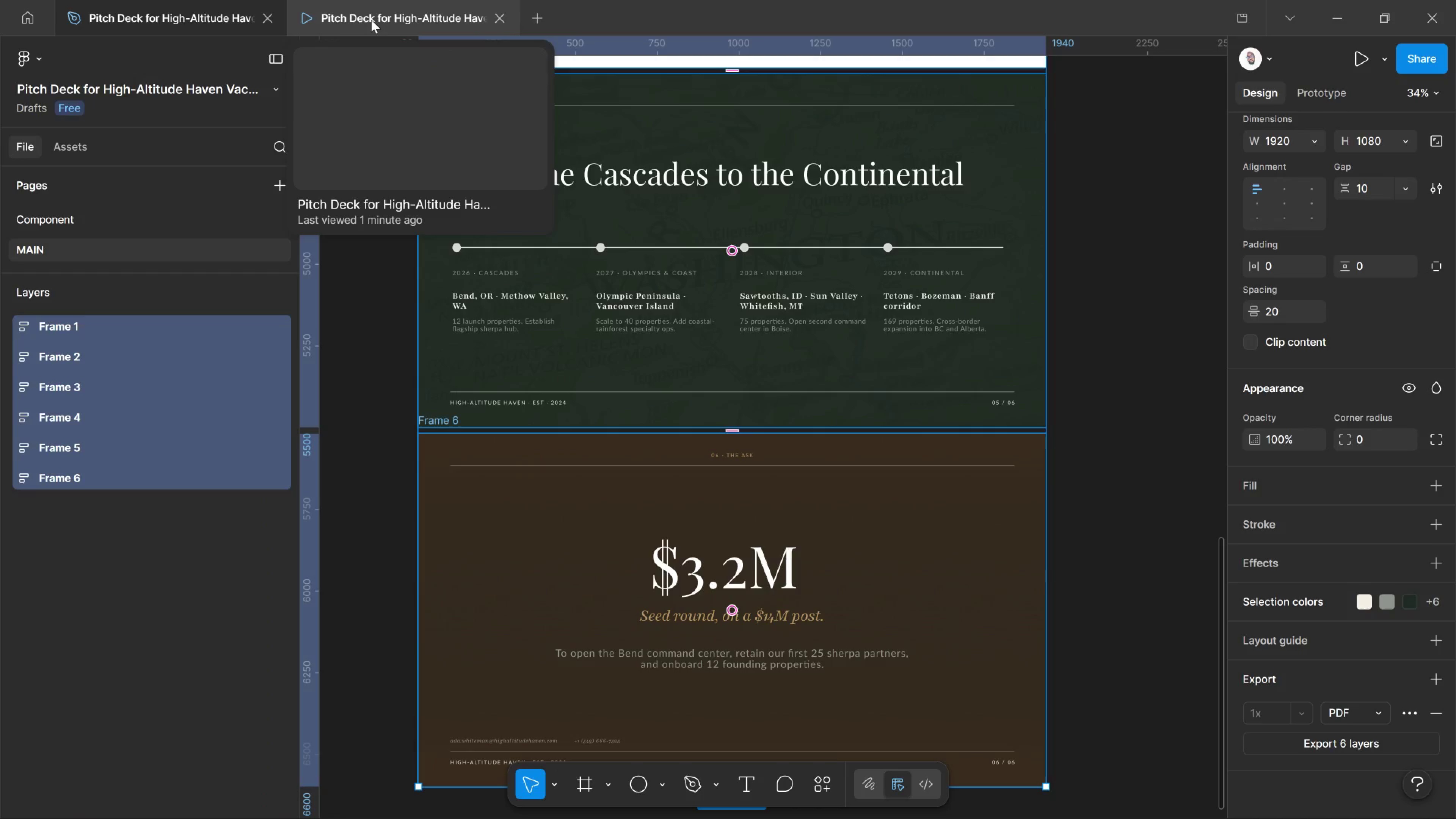 
left_click([371, 19])
 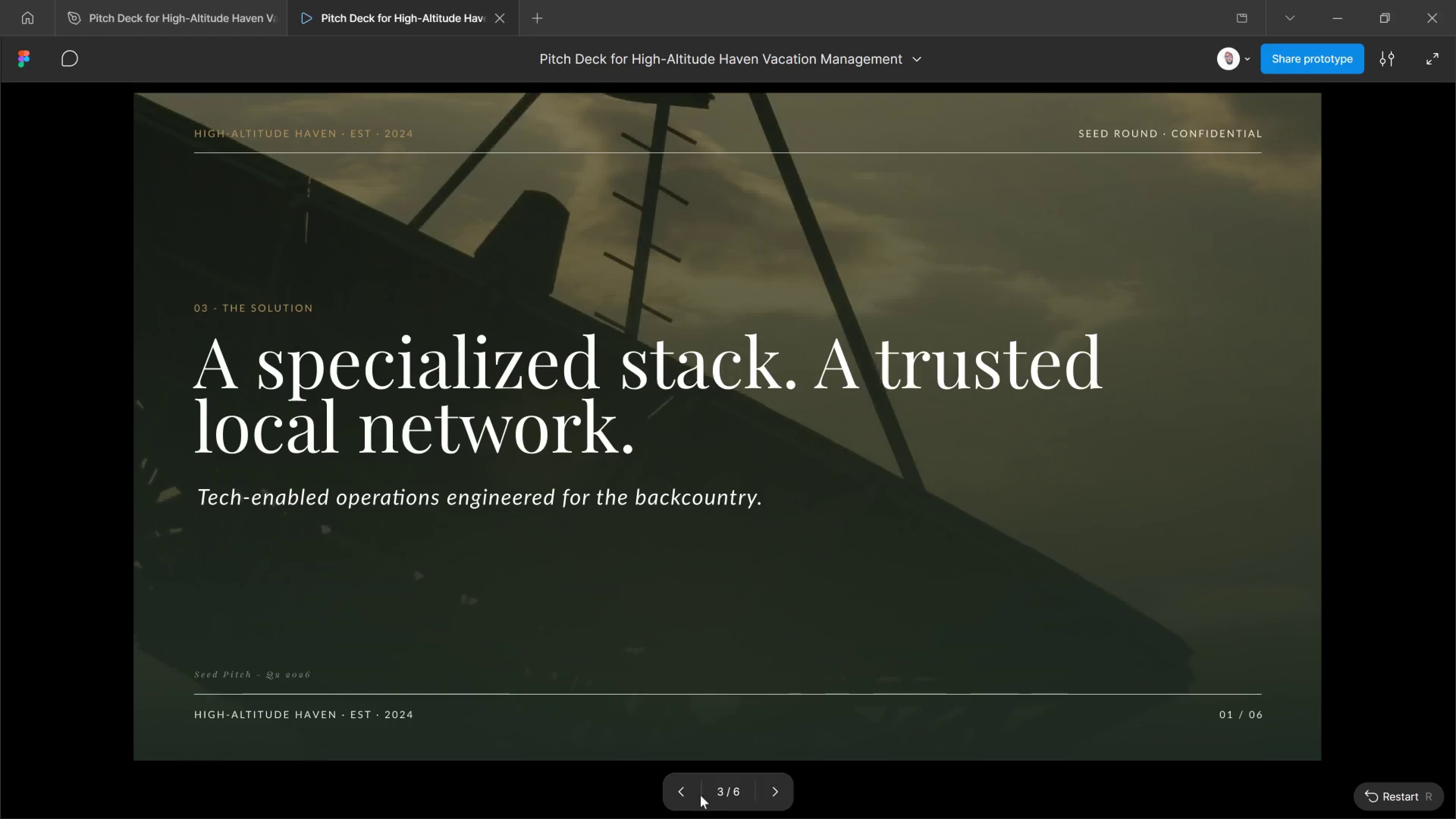 
double_click([668, 795])
 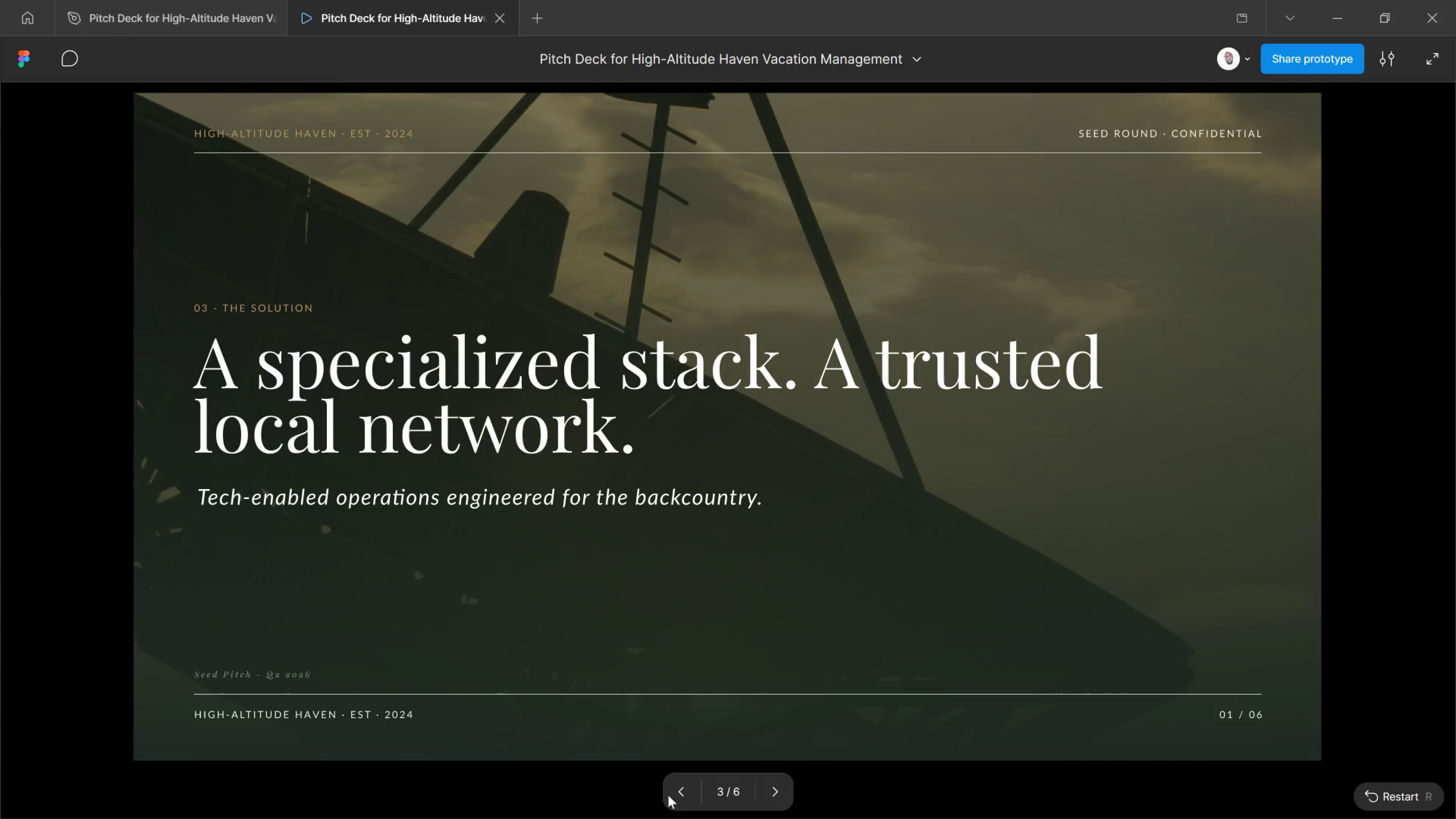 
triple_click([668, 795])
 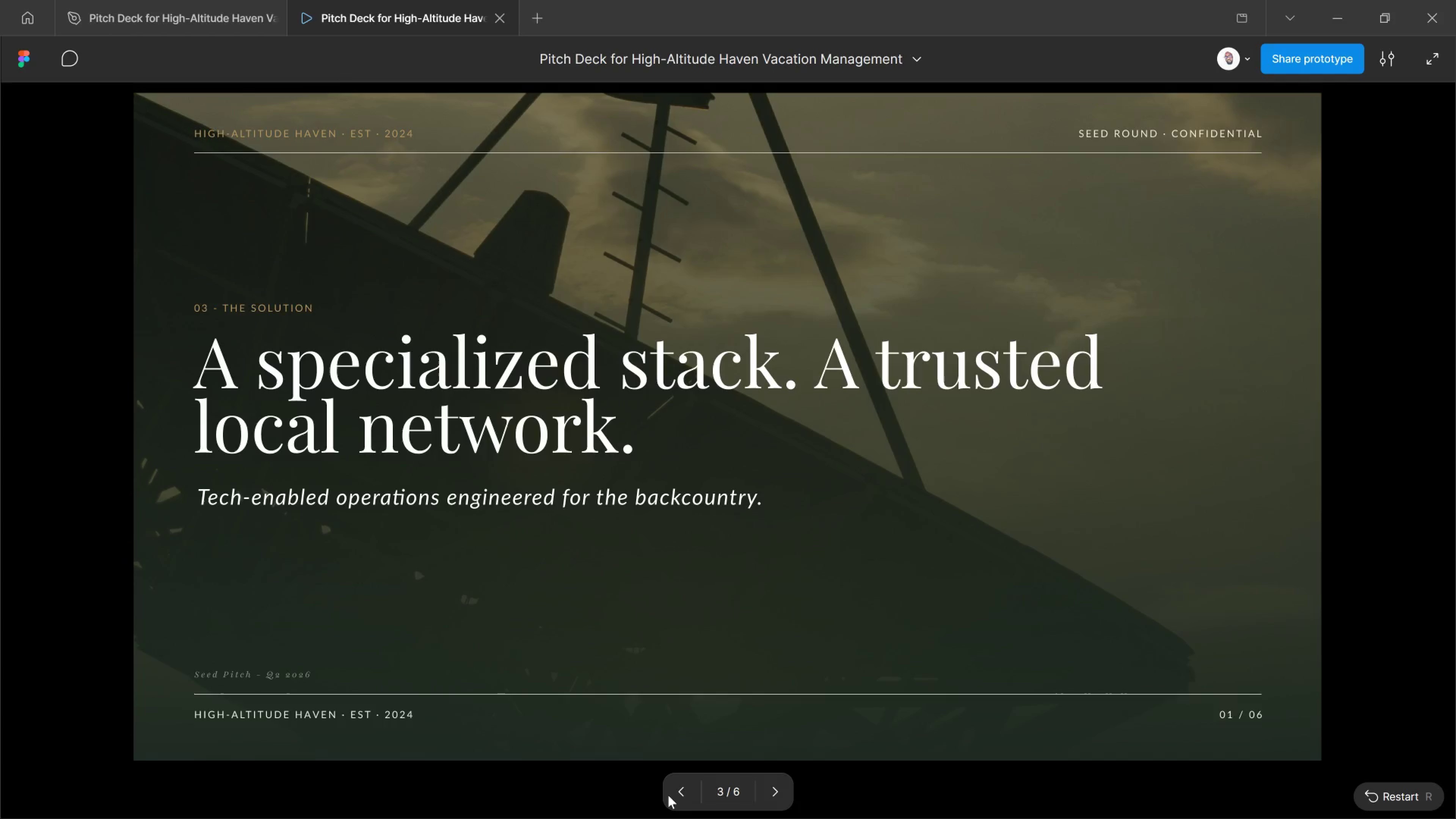 
left_click([668, 795])
 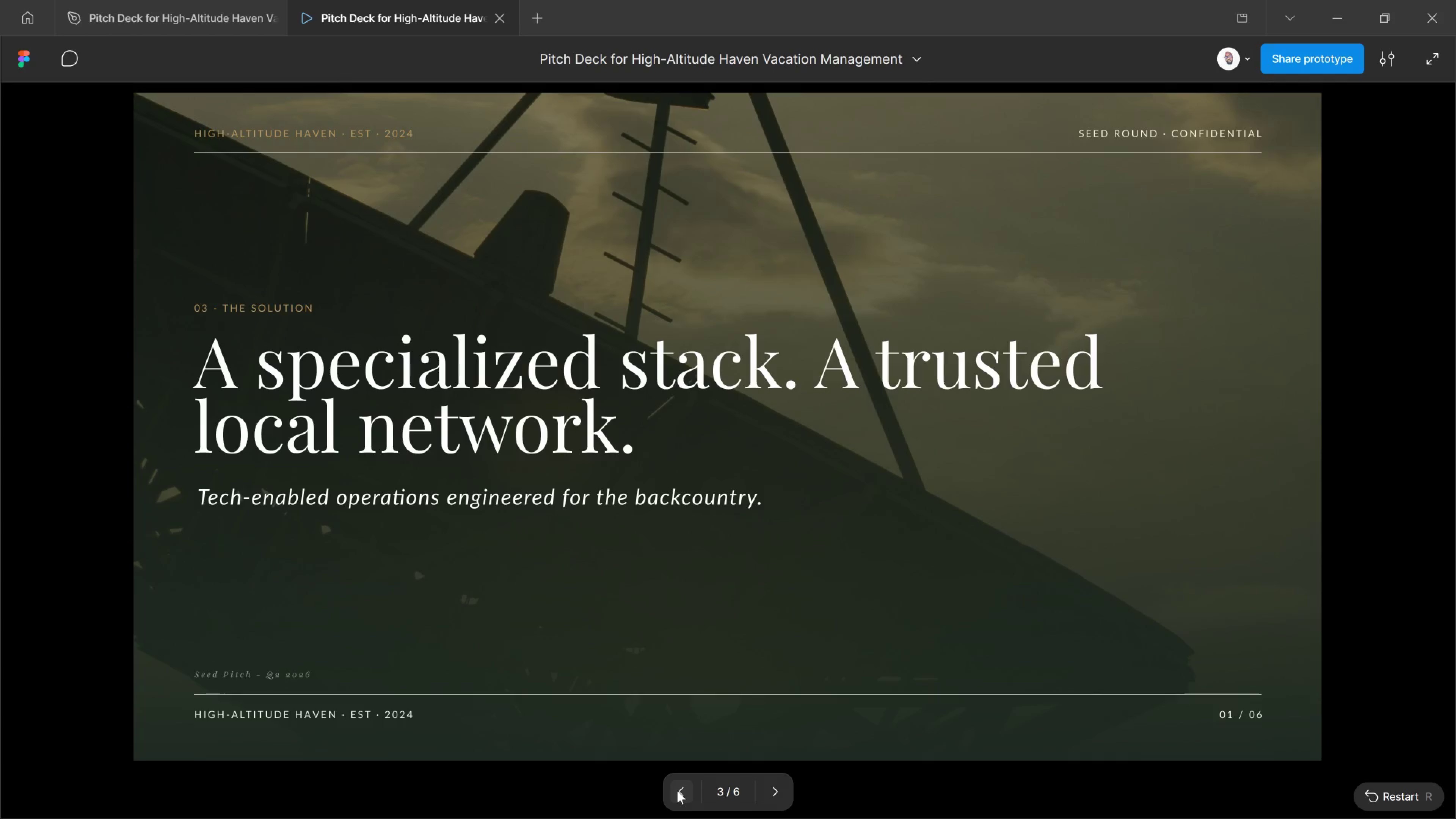 
left_click([677, 791])
 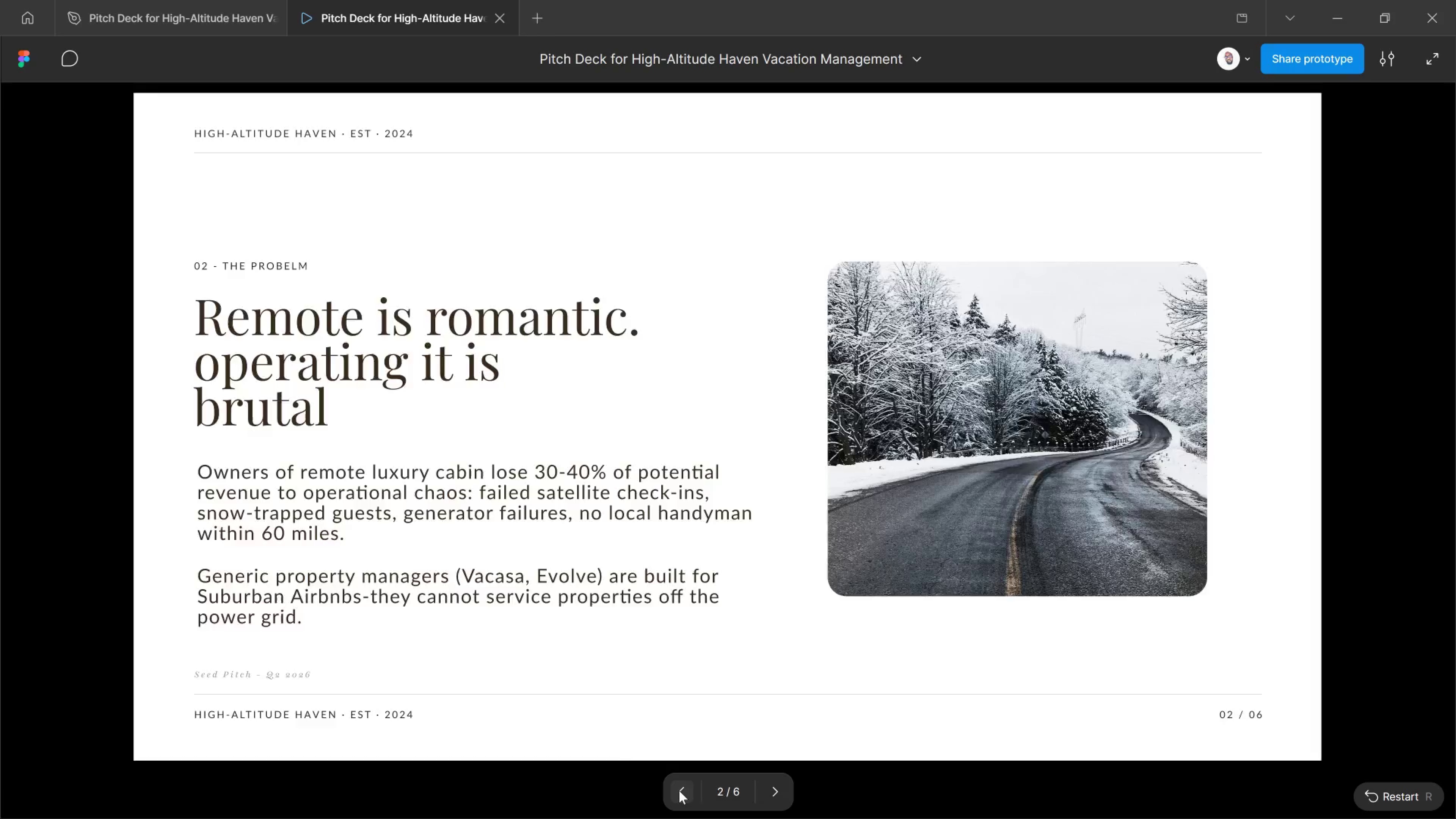 
left_click_drag(start_coordinate=[677, 791], to_coordinate=[679, 791])
 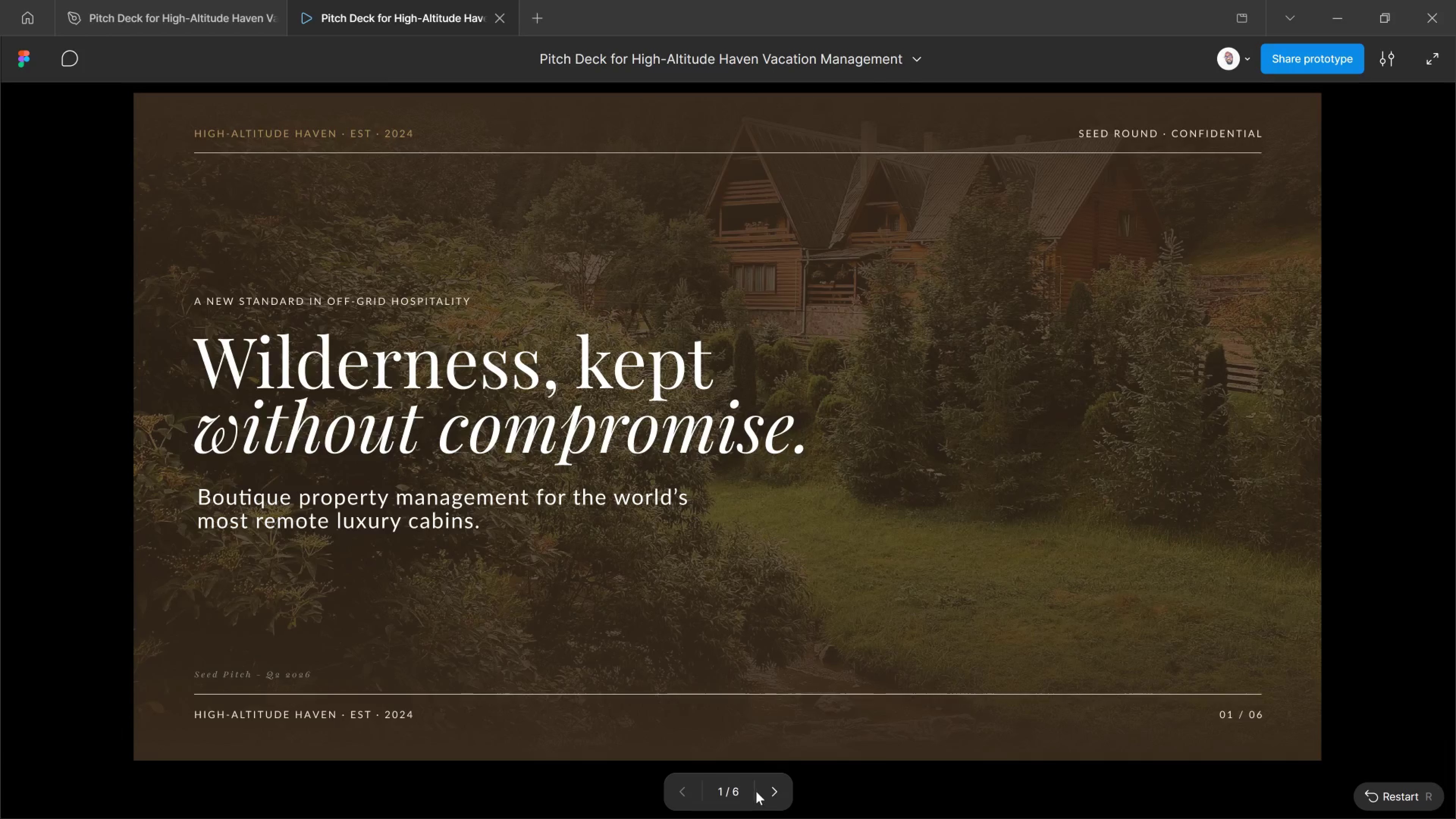 
left_click([758, 791])
 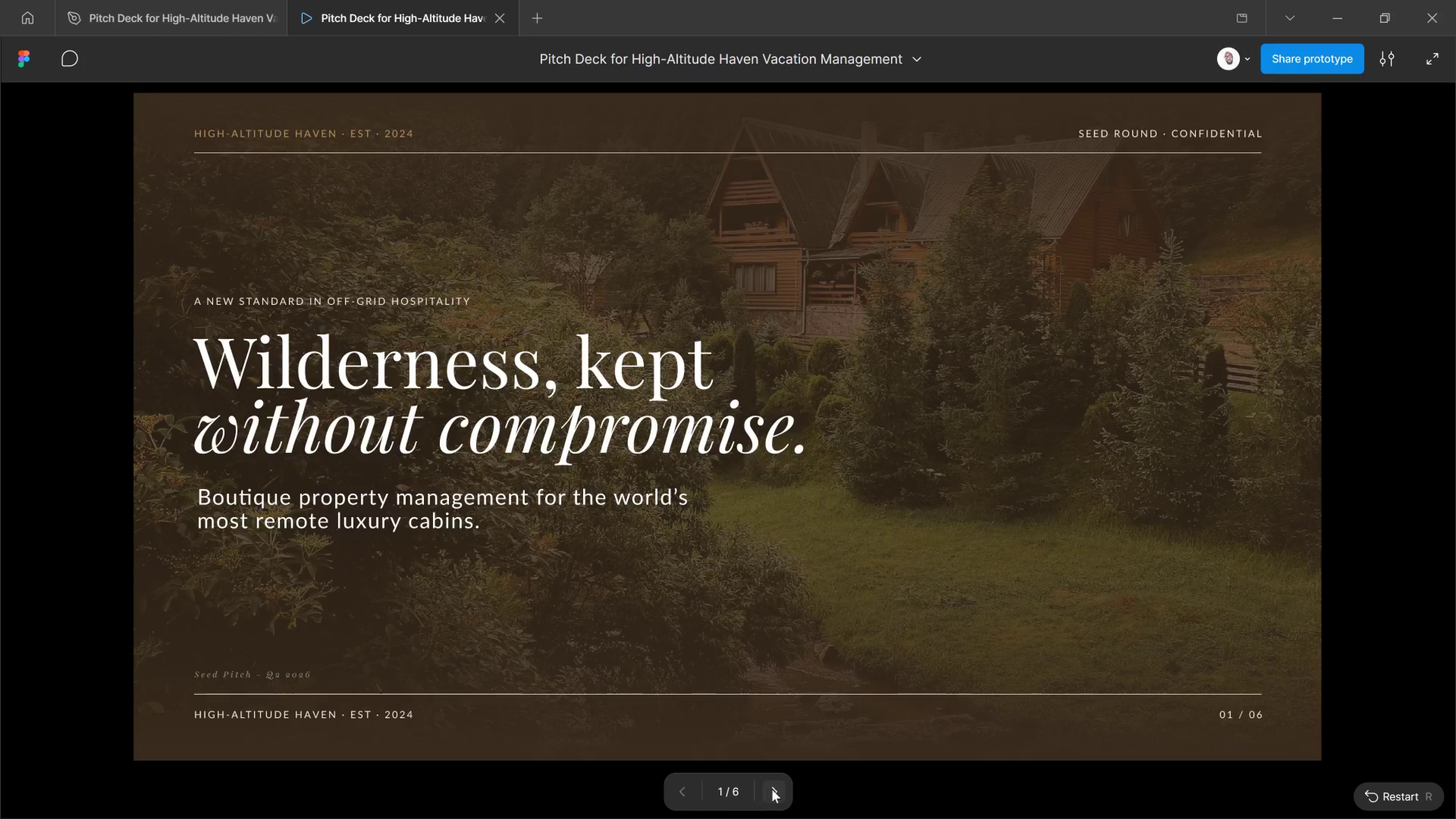 
left_click_drag(start_coordinate=[766, 789], to_coordinate=[772, 789])
 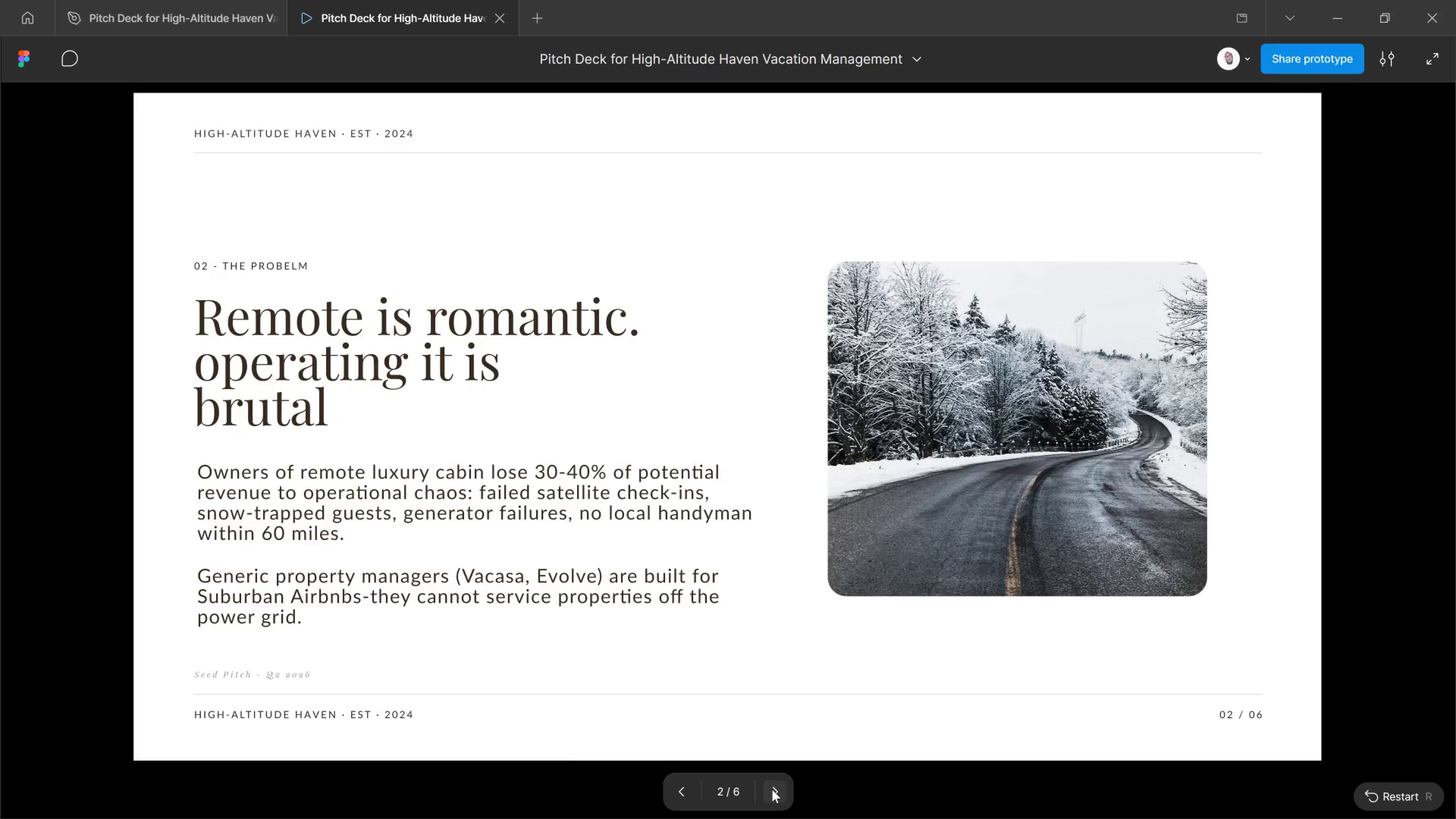 
triple_click([772, 789])
 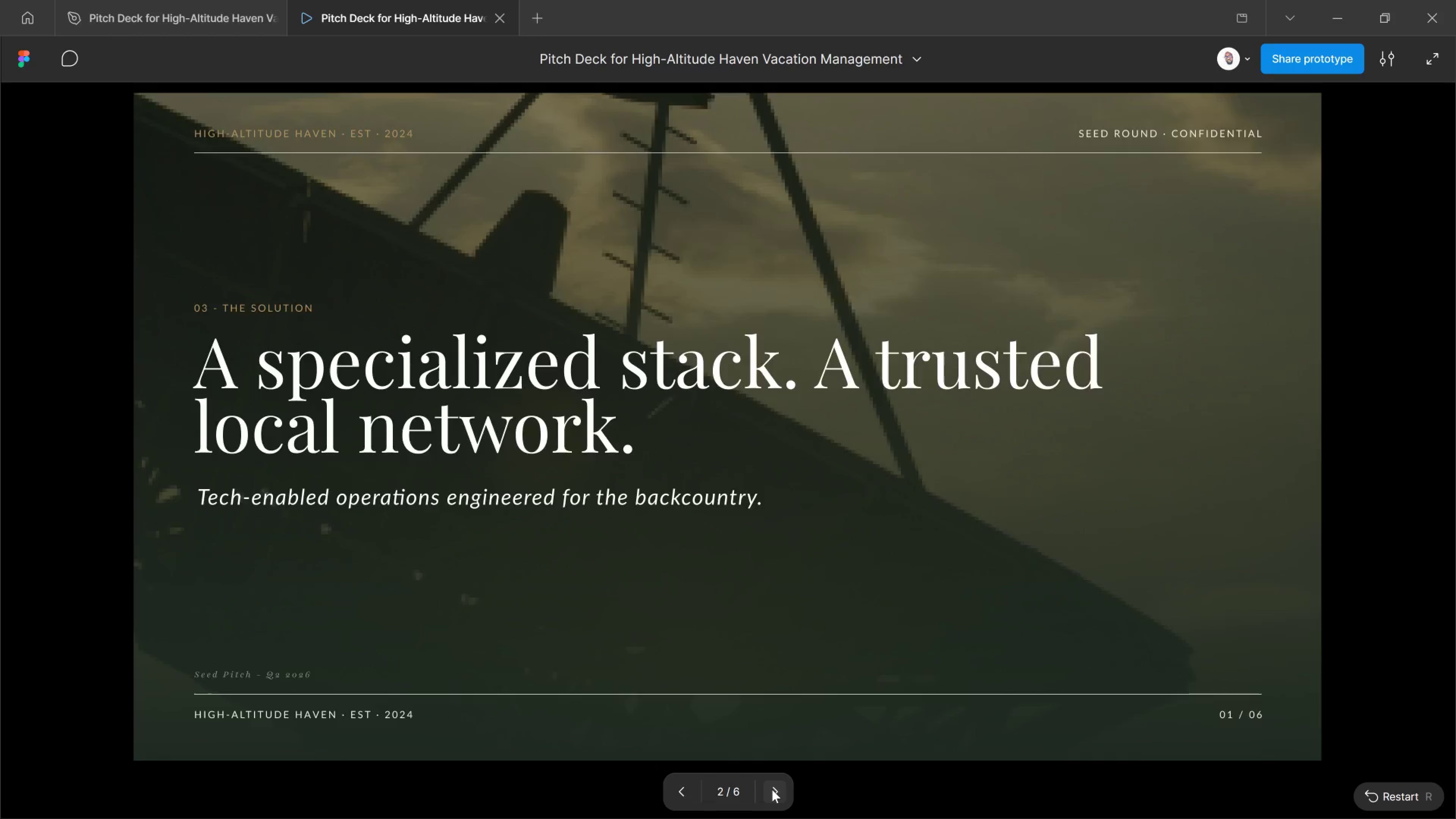 
triple_click([772, 789])
 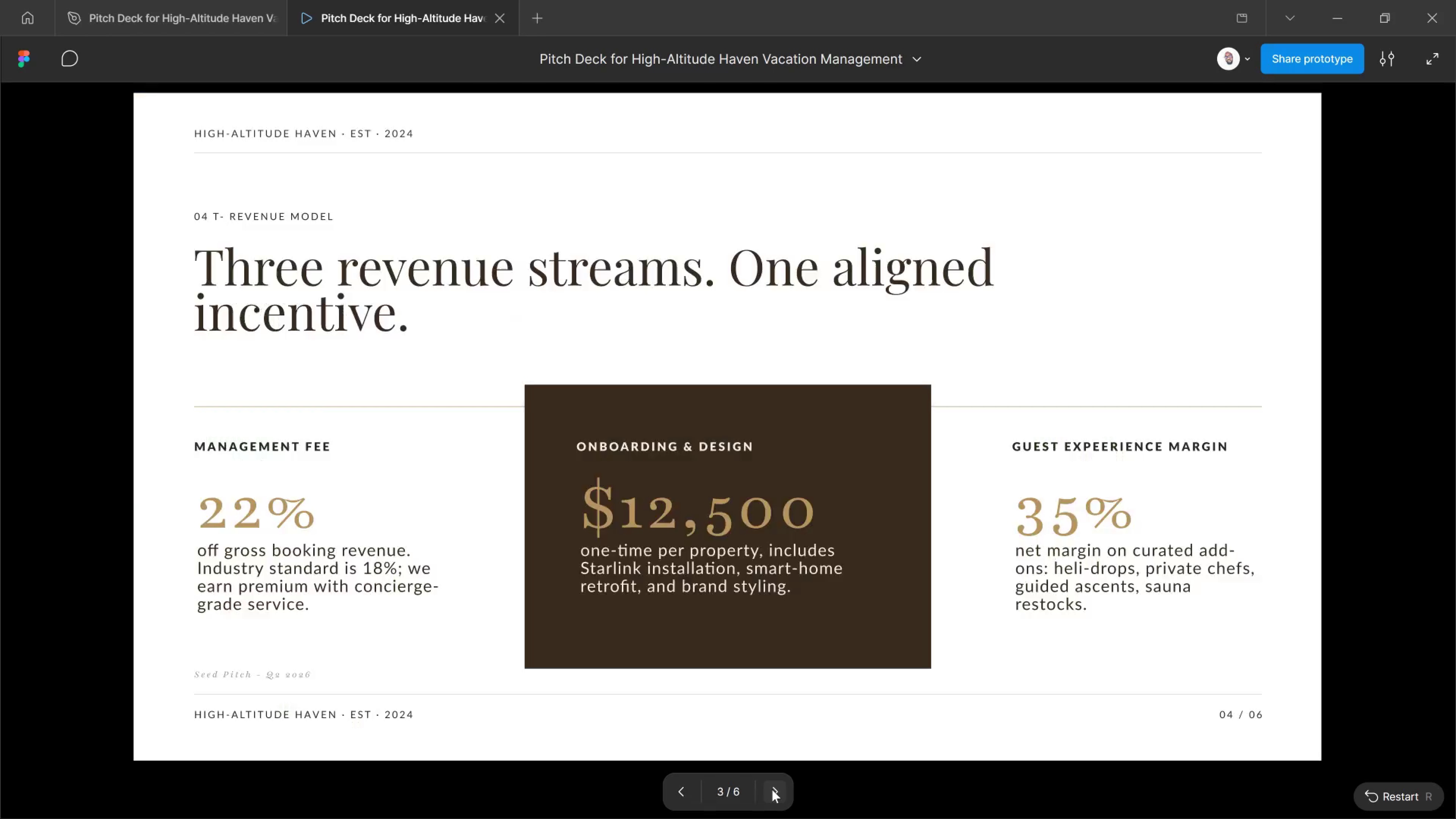 
triple_click([772, 789])
 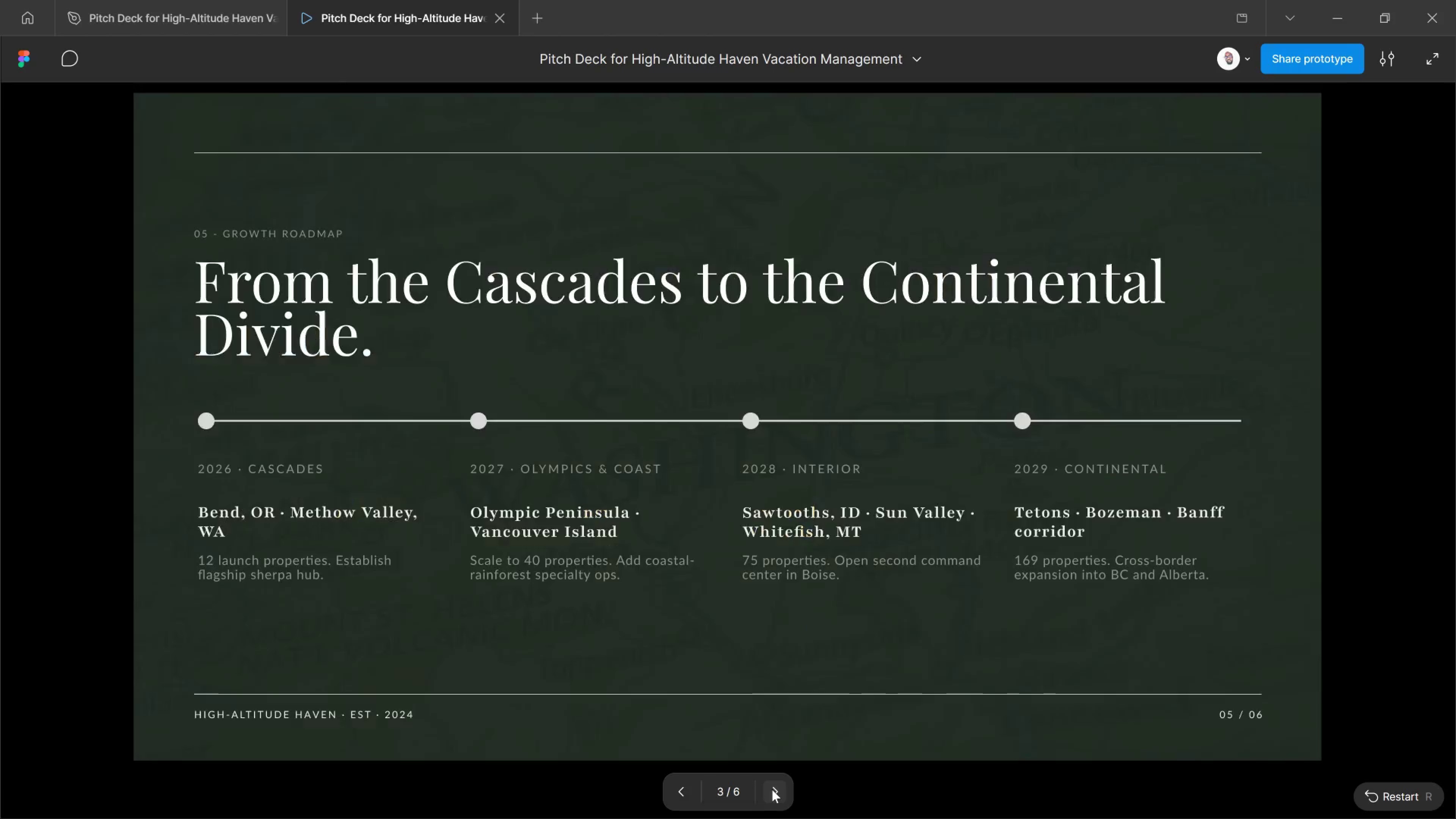 
triple_click([772, 789])
 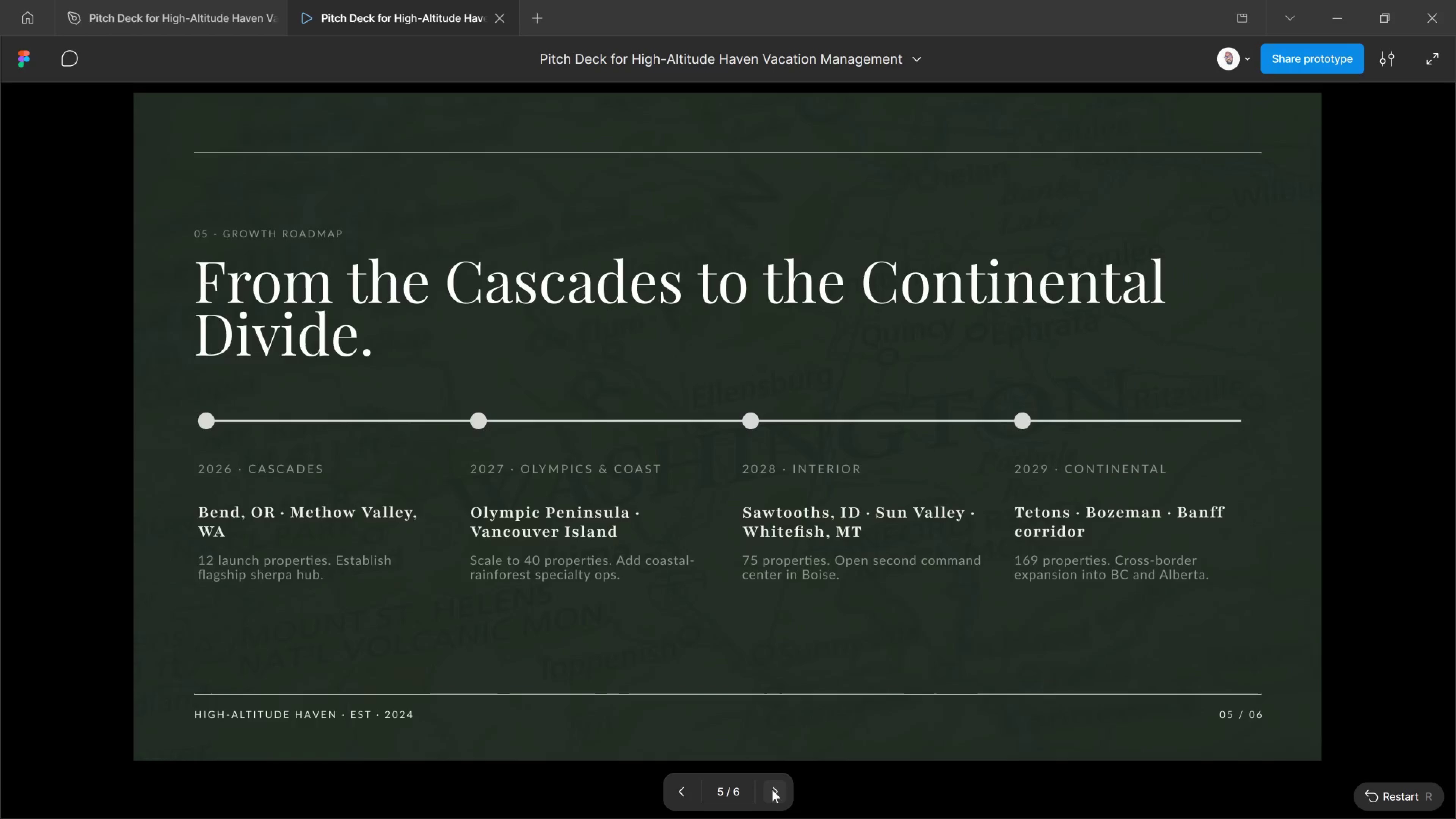 
triple_click([772, 789])